 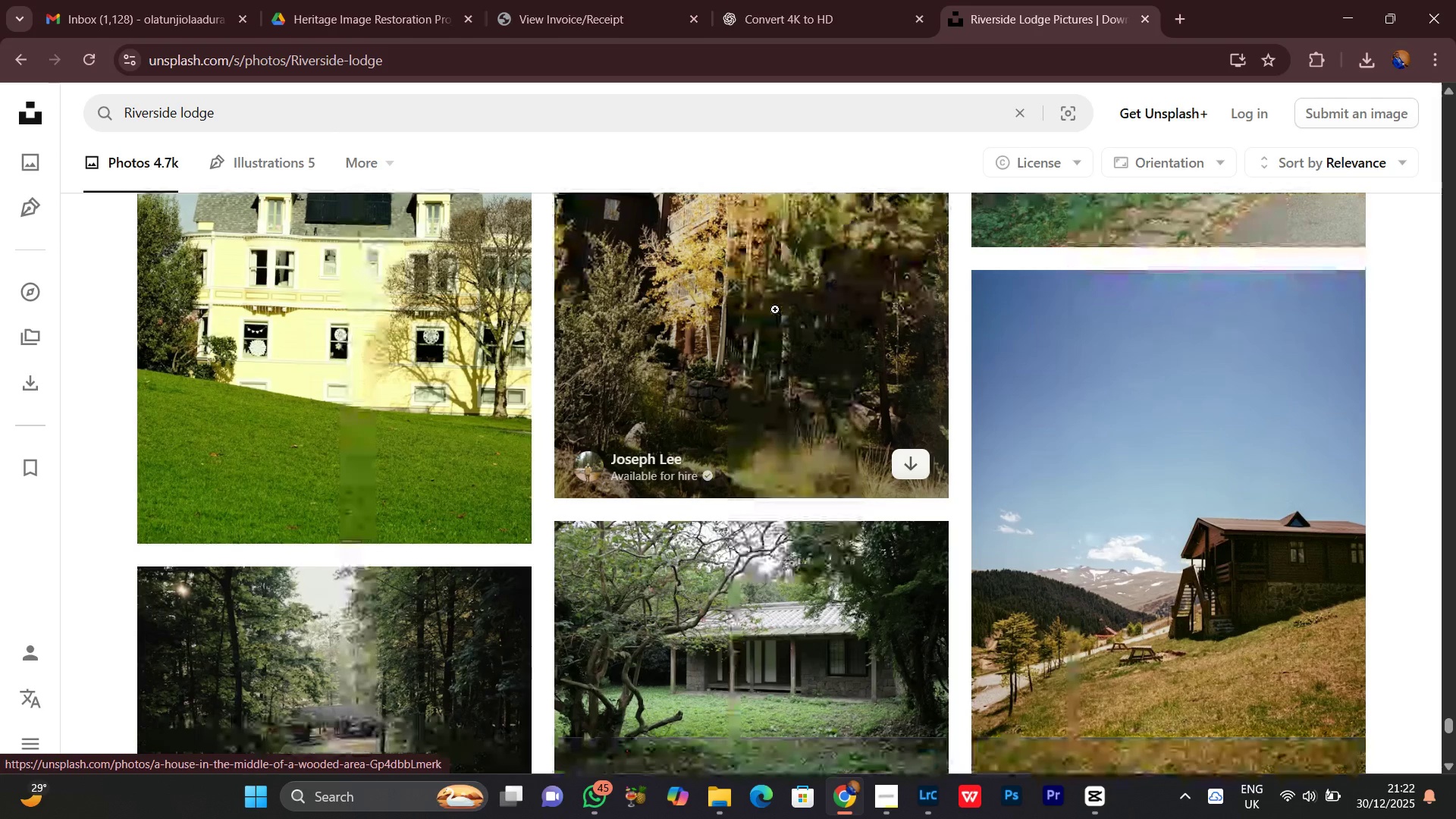 
scroll: coordinate [759, 309], scroll_direction: down, amount: 9.0
 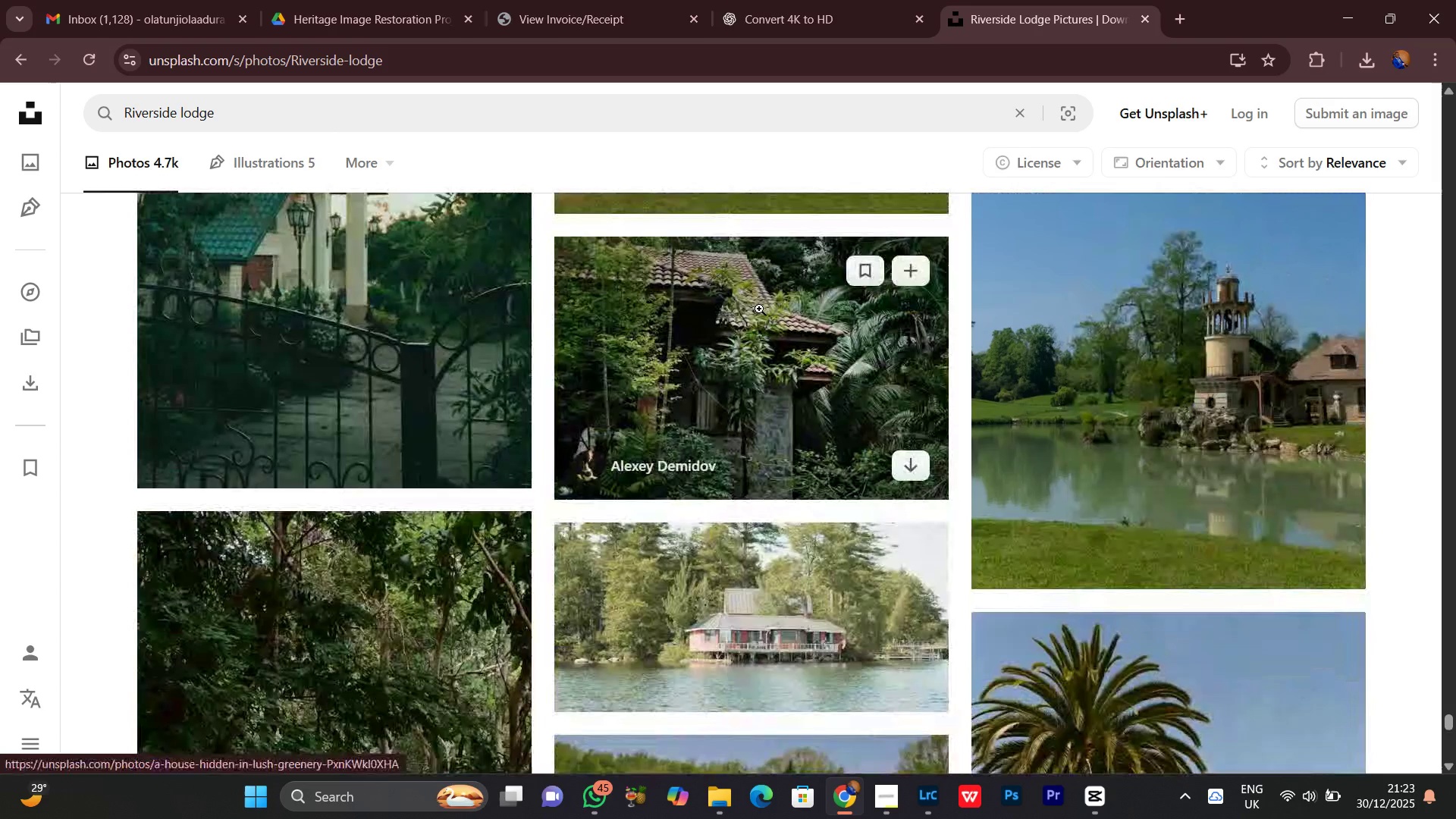 
scroll: coordinate [749, 312], scroll_direction: down, amount: 16.0
 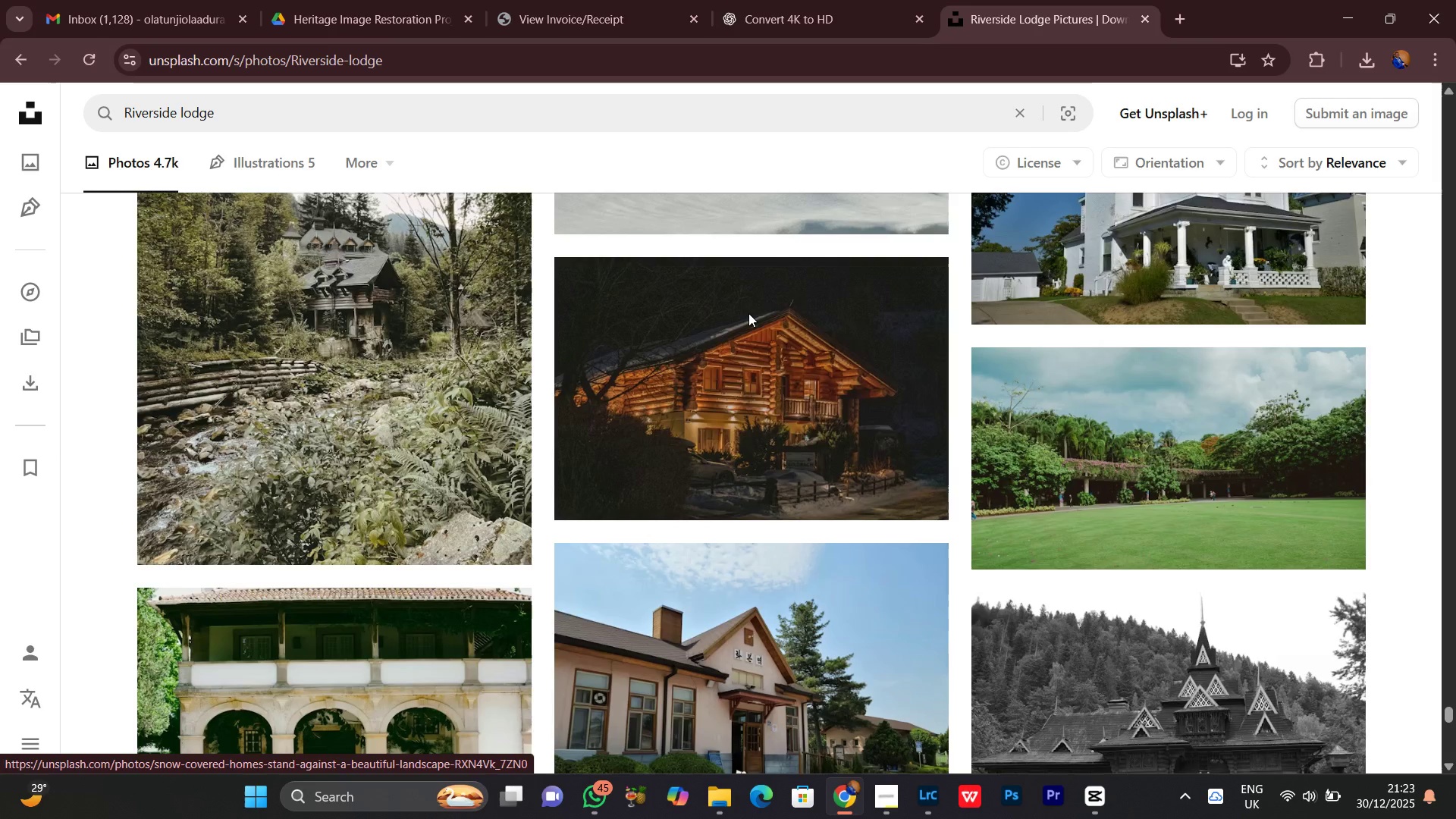 
scroll: coordinate [707, 479], scroll_direction: down, amount: 31.0
 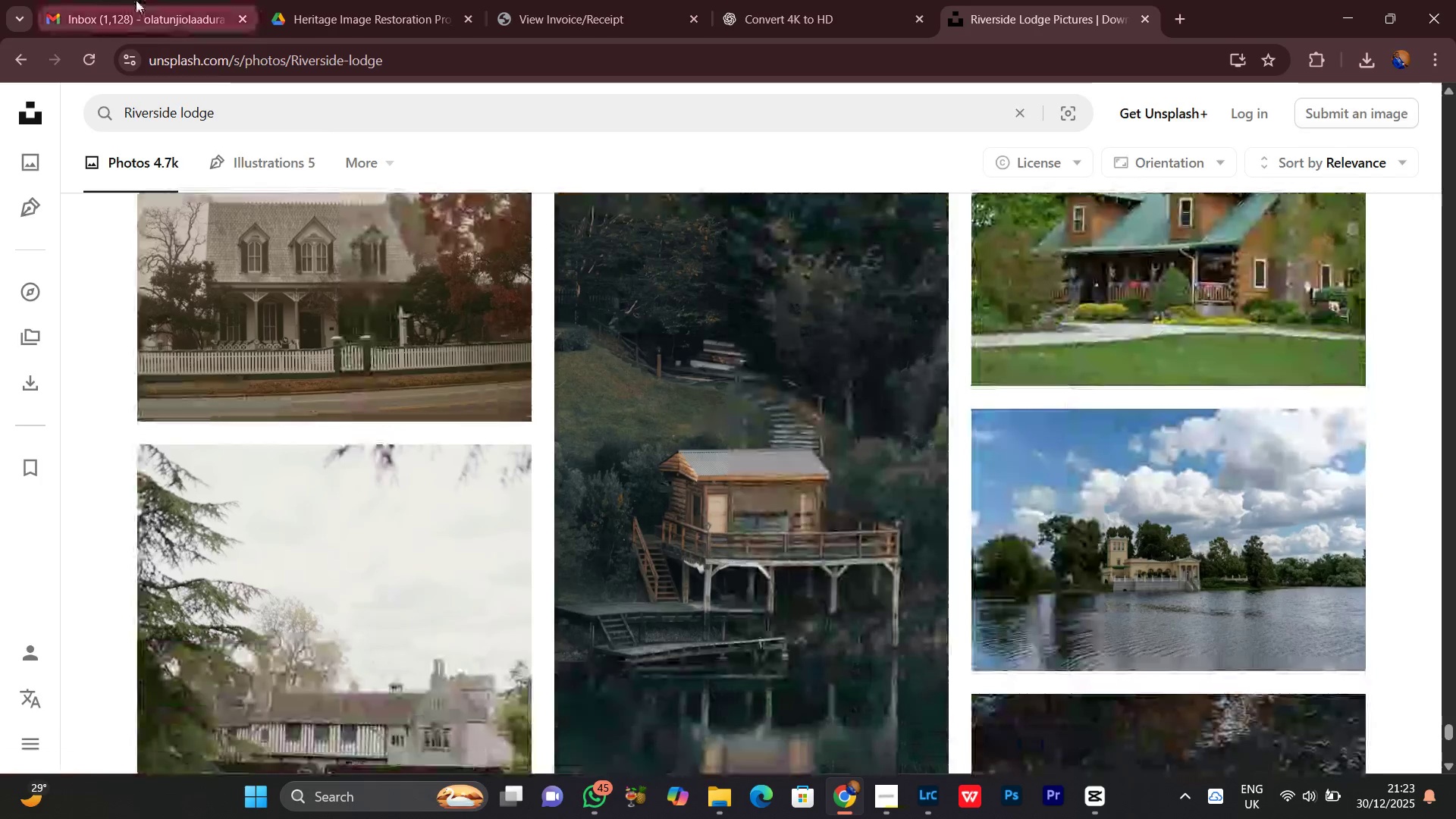 
left_click([136, 0])
 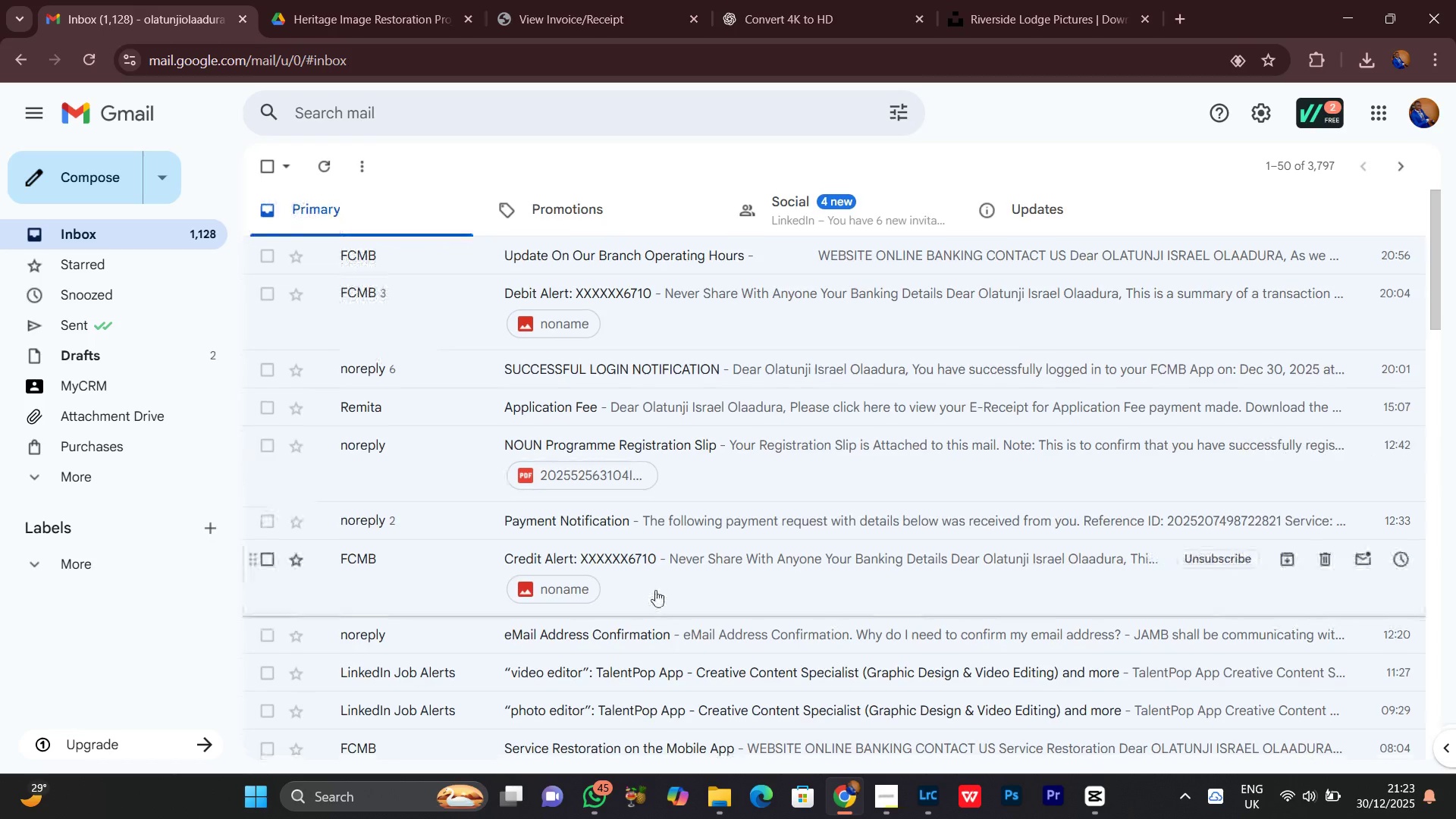 
scroll: coordinate [558, 474], scroll_direction: up, amount: 7.0
 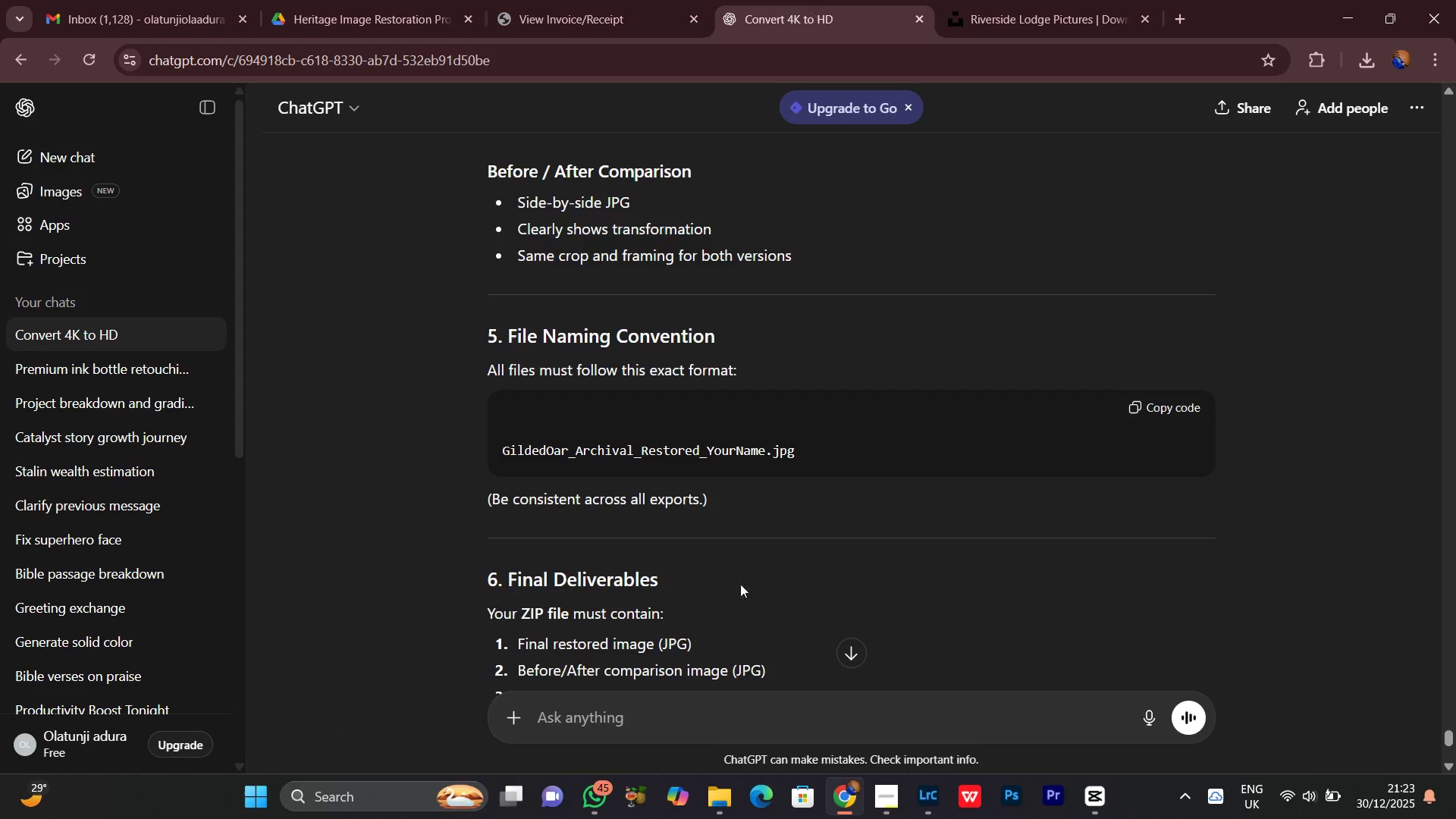 
scroll: coordinate [708, 576], scroll_direction: down, amount: 17.0
 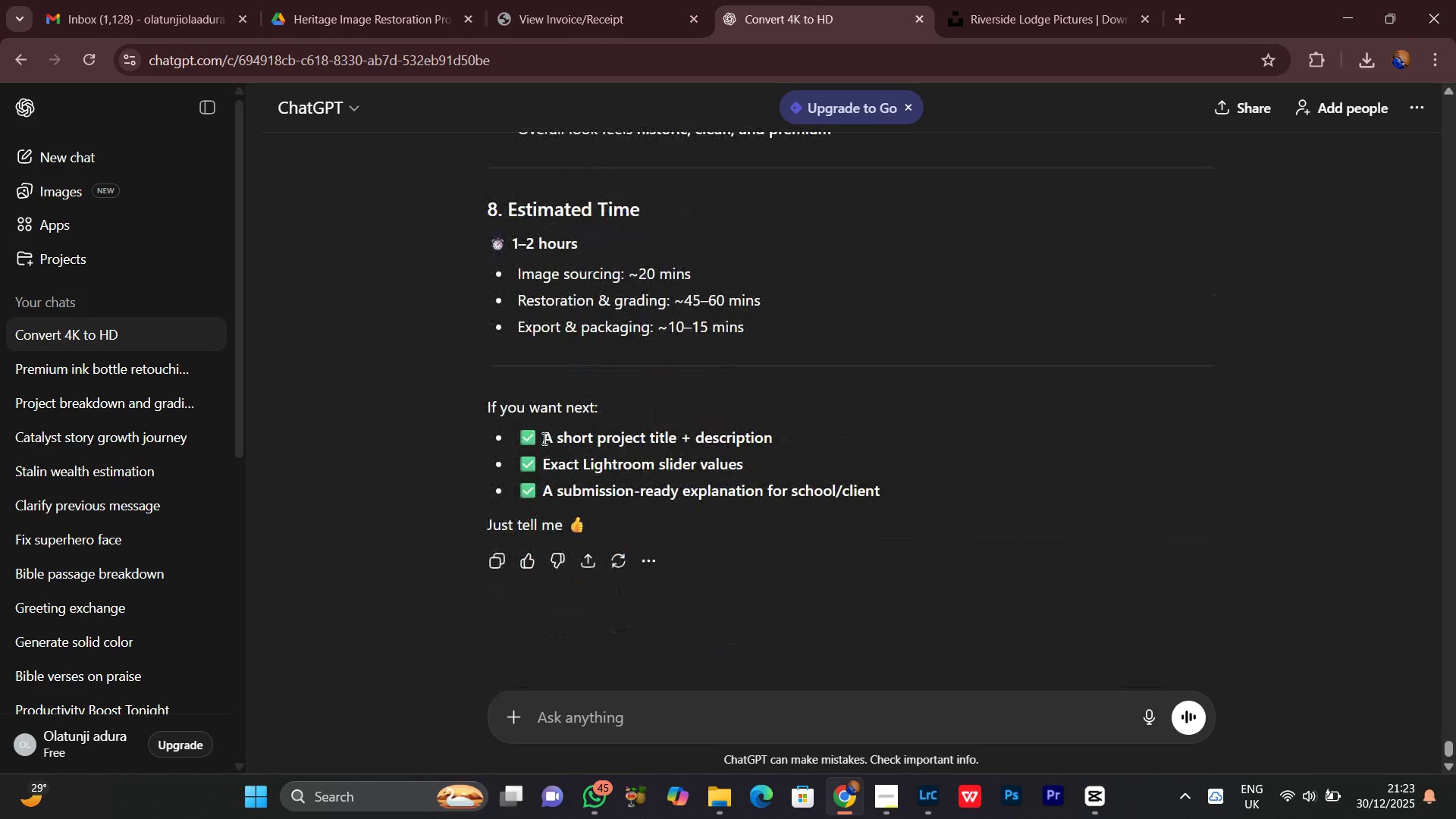 
left_click_drag(start_coordinate=[543, 438], to_coordinate=[990, 436])
 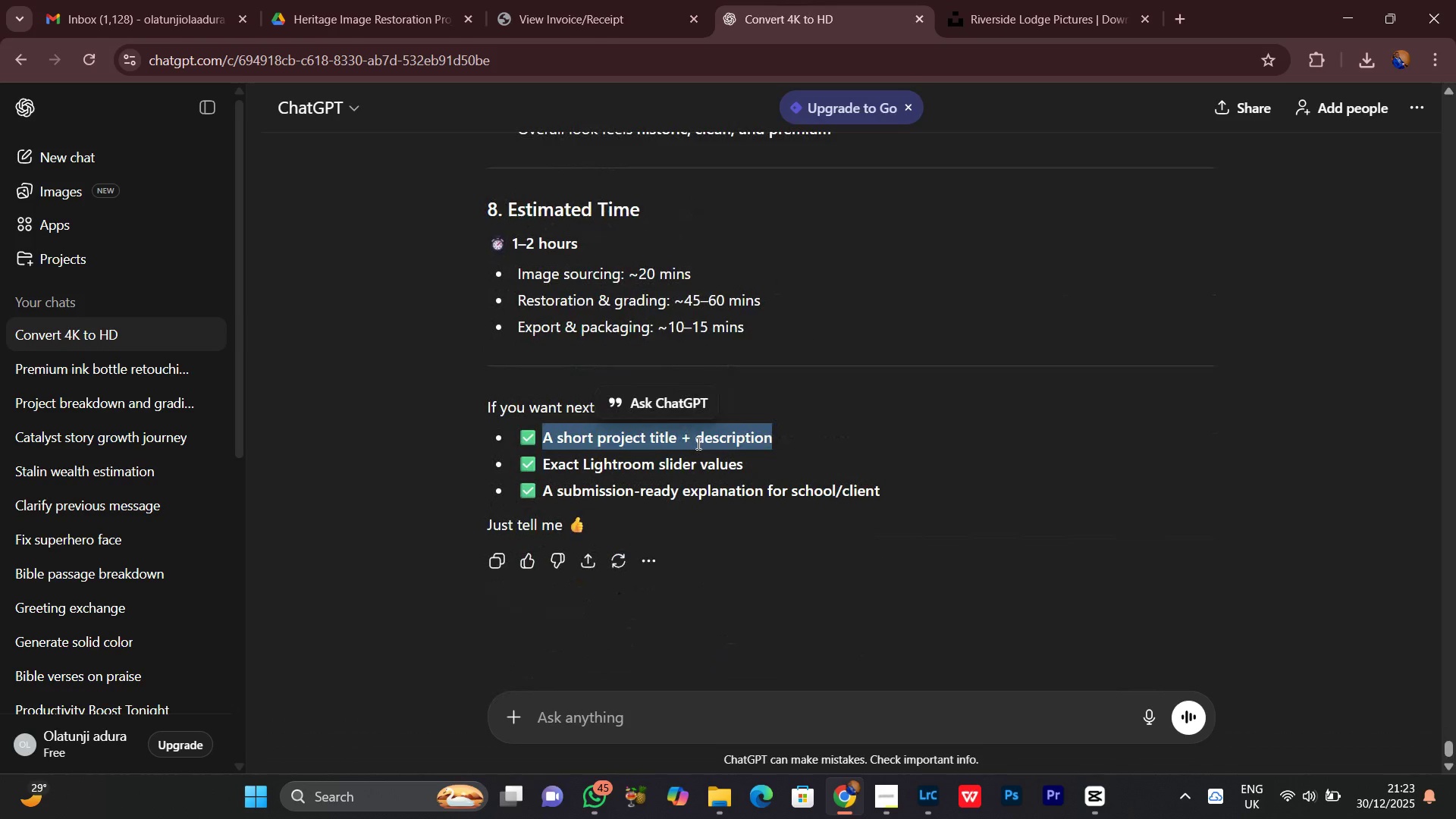 
right_click([697, 443])
 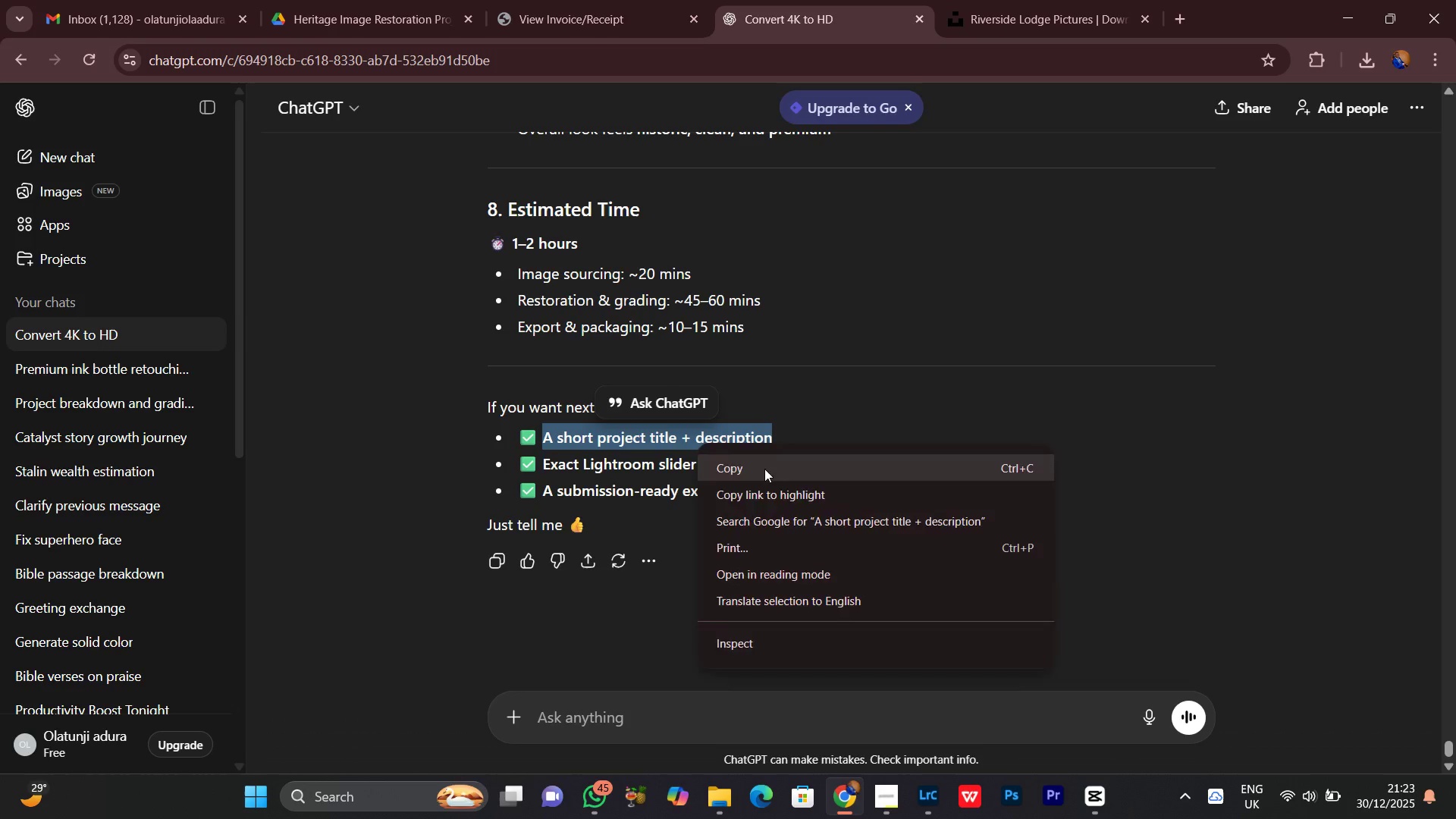 
left_click([764, 469])
 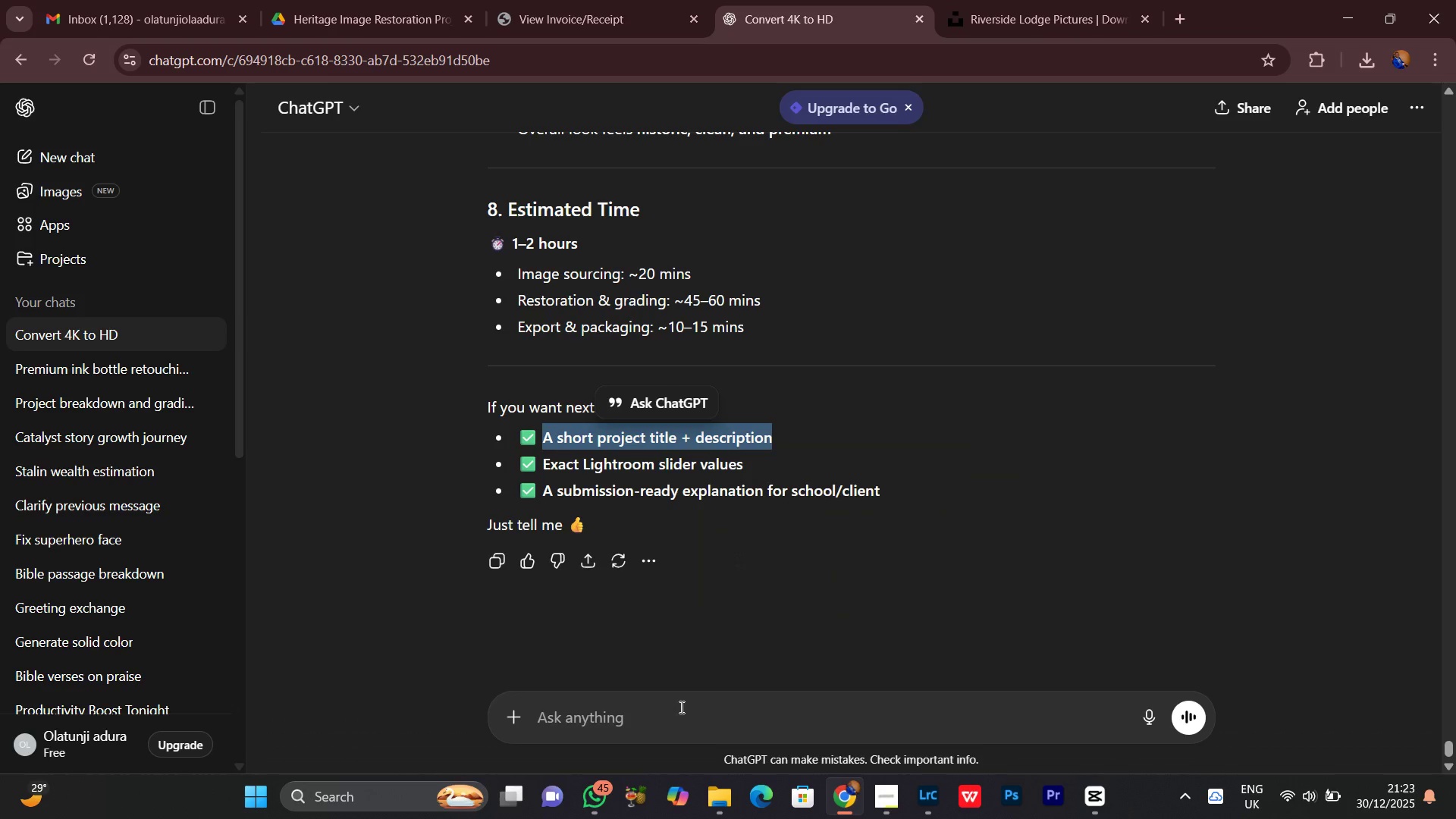 
left_click([680, 707])
 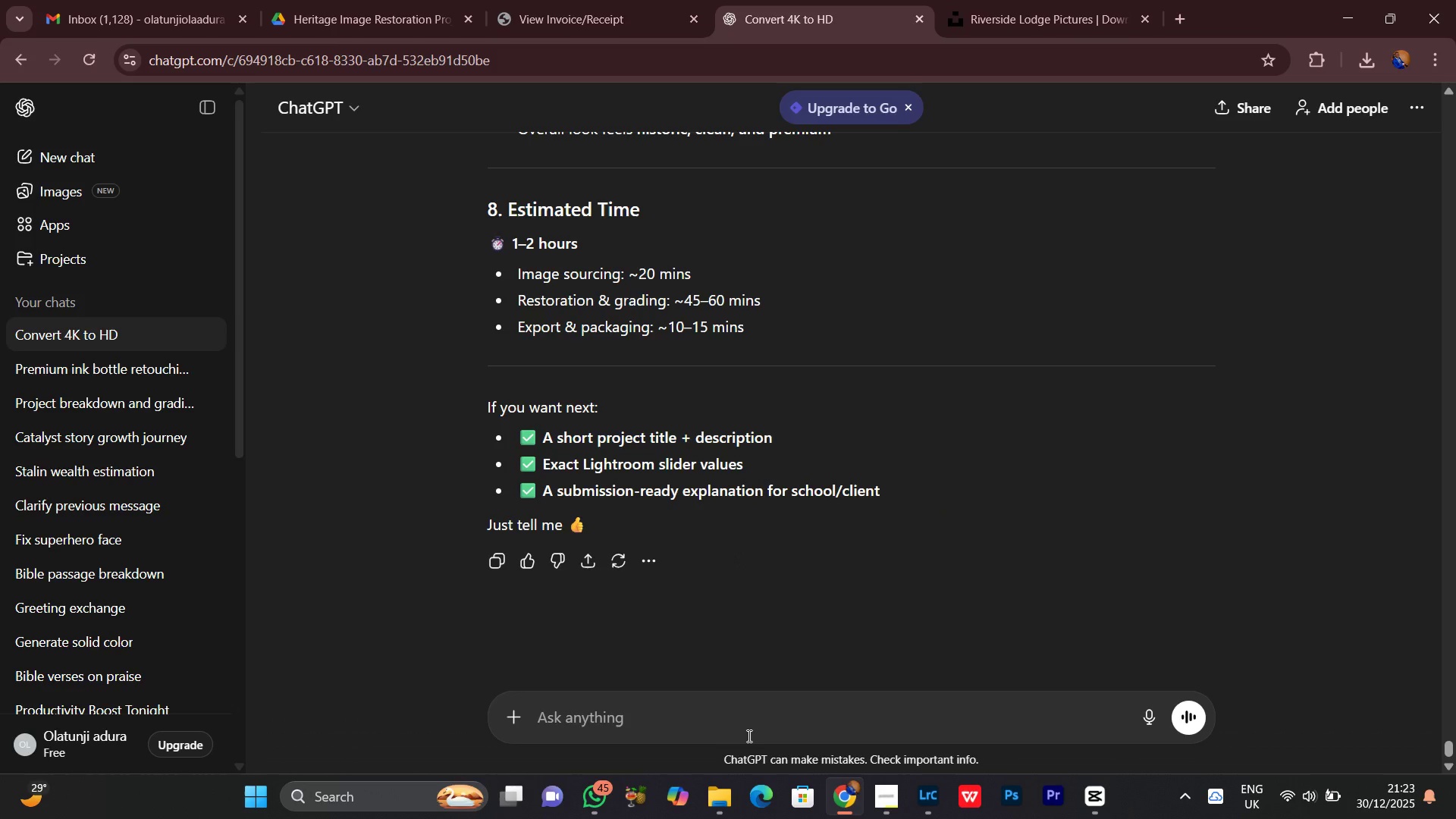 
key(Control+V)
 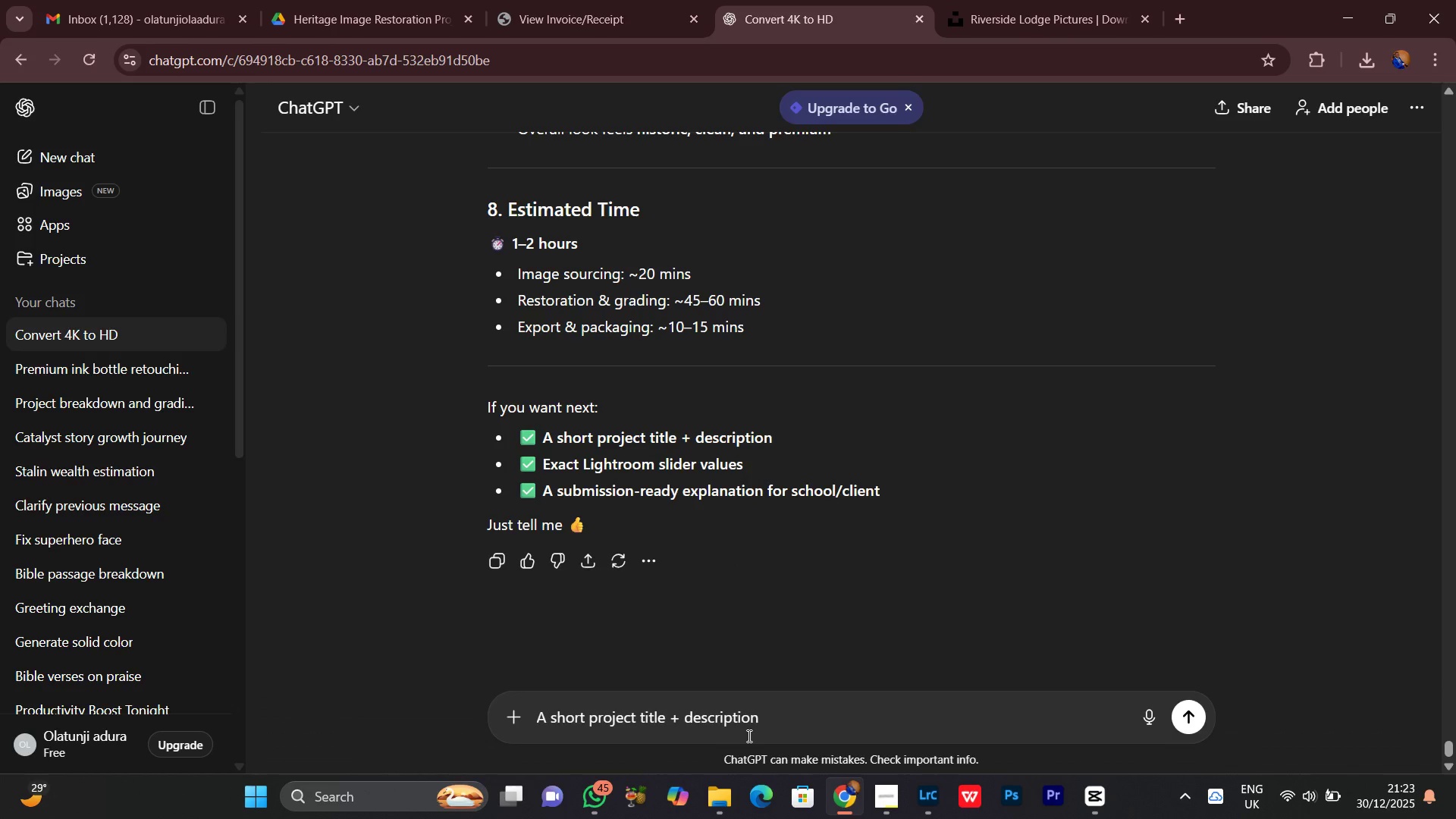 
key(Enter)
 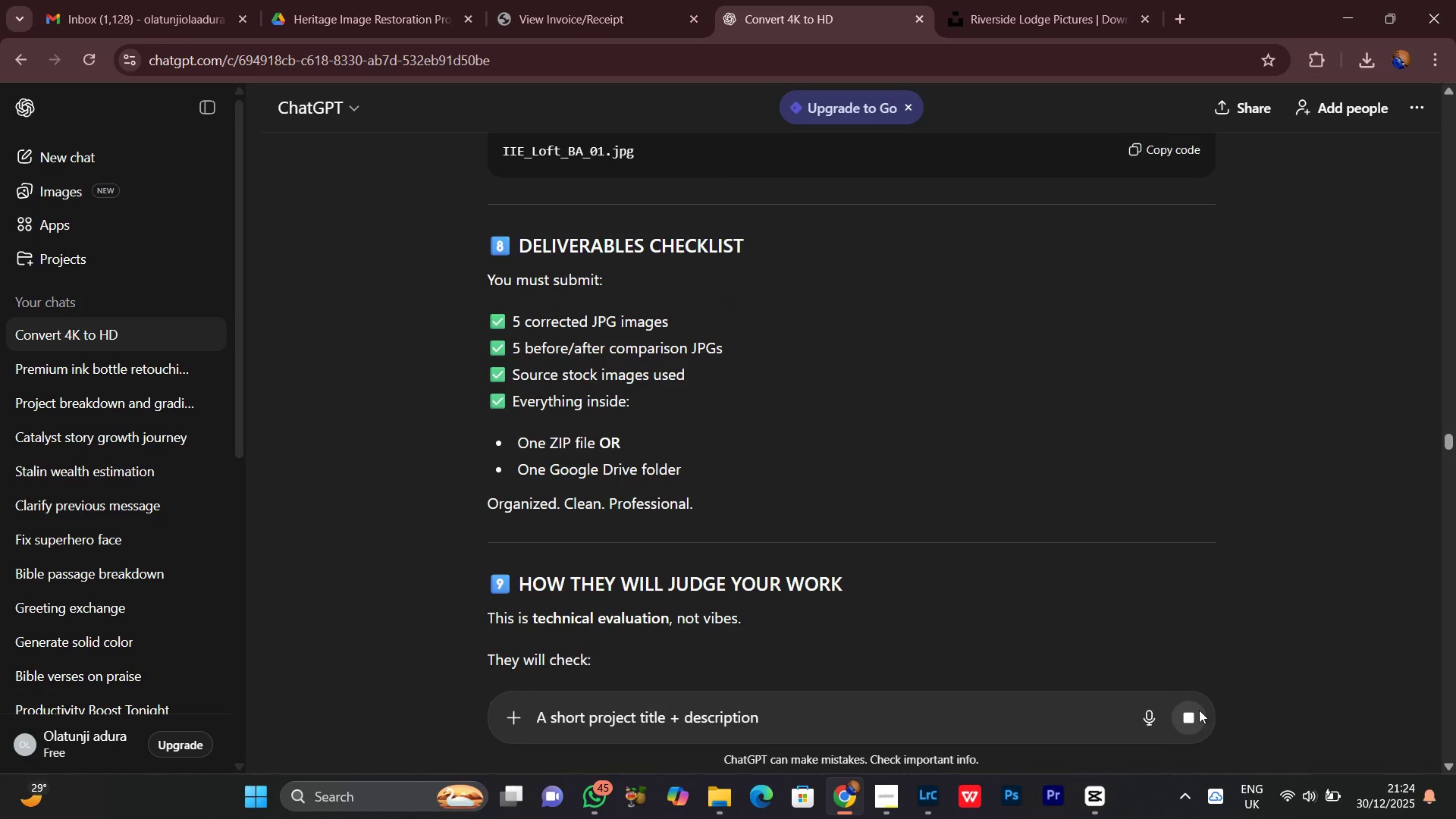 
scroll: coordinate [1076, 557], scroll_direction: down, amount: 3.0
 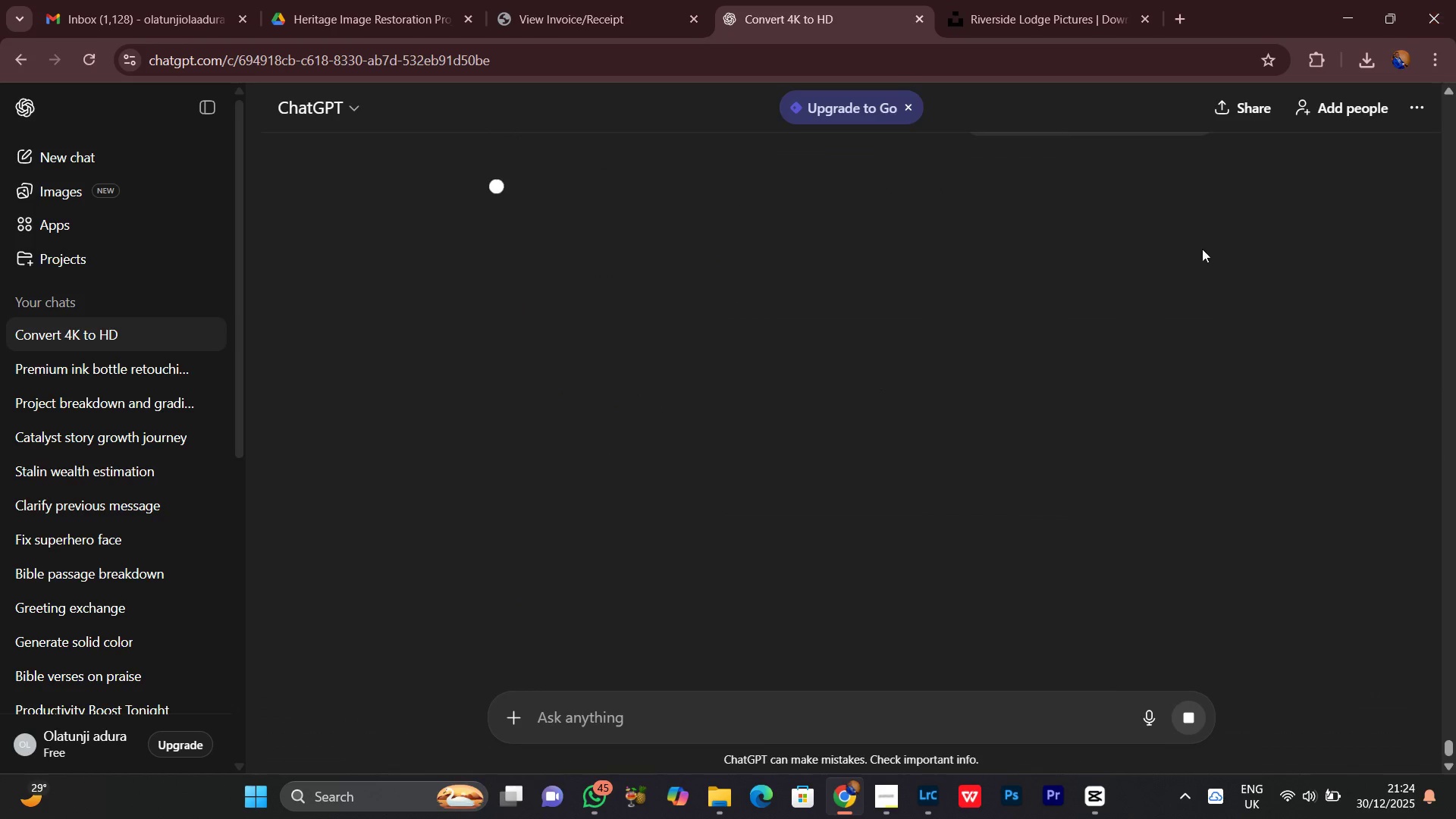 
scroll: coordinate [963, 395], scroll_direction: up, amount: 3.0
 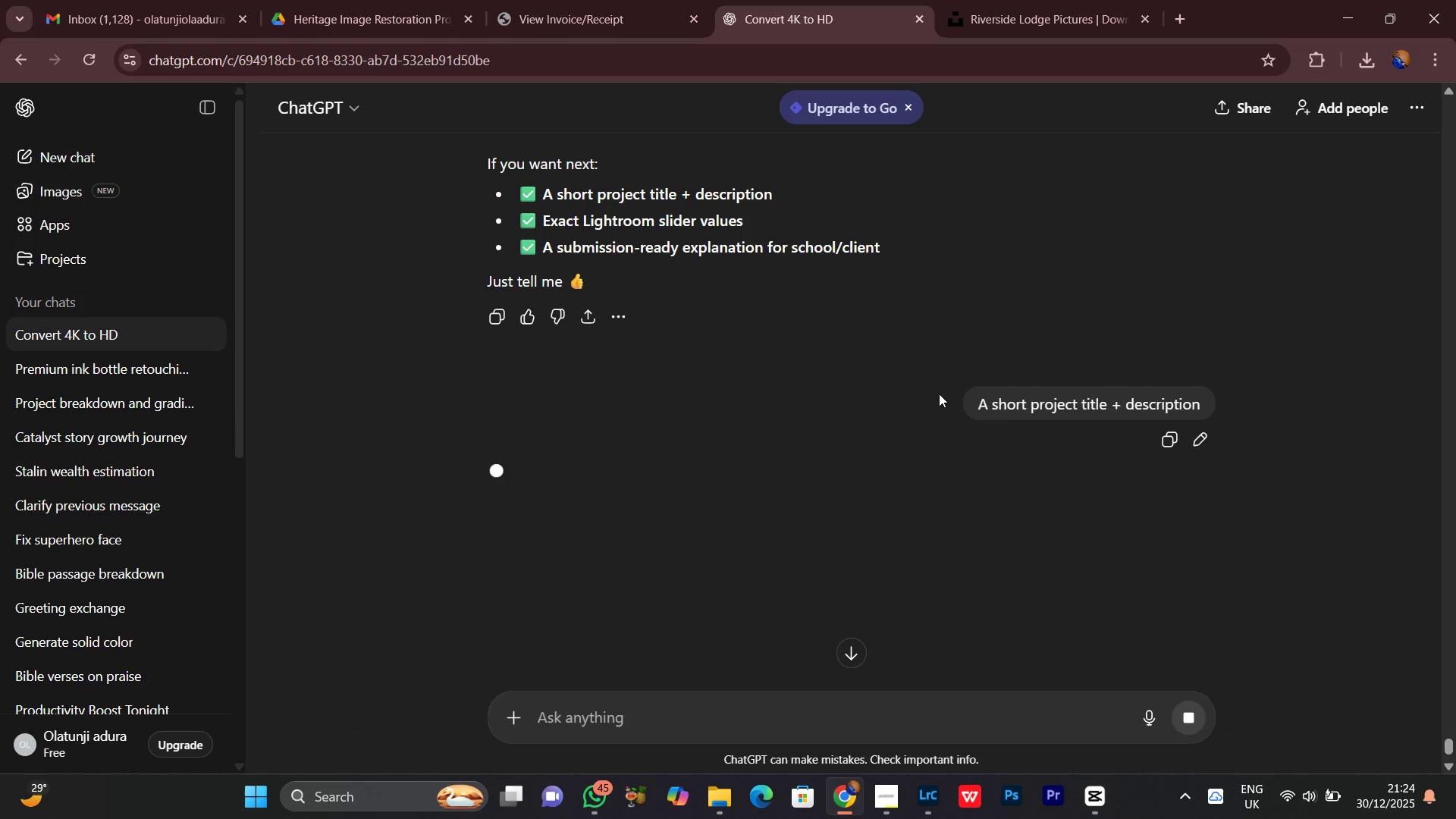 
scroll: coordinate [834, 423], scroll_direction: down, amount: 10.0
 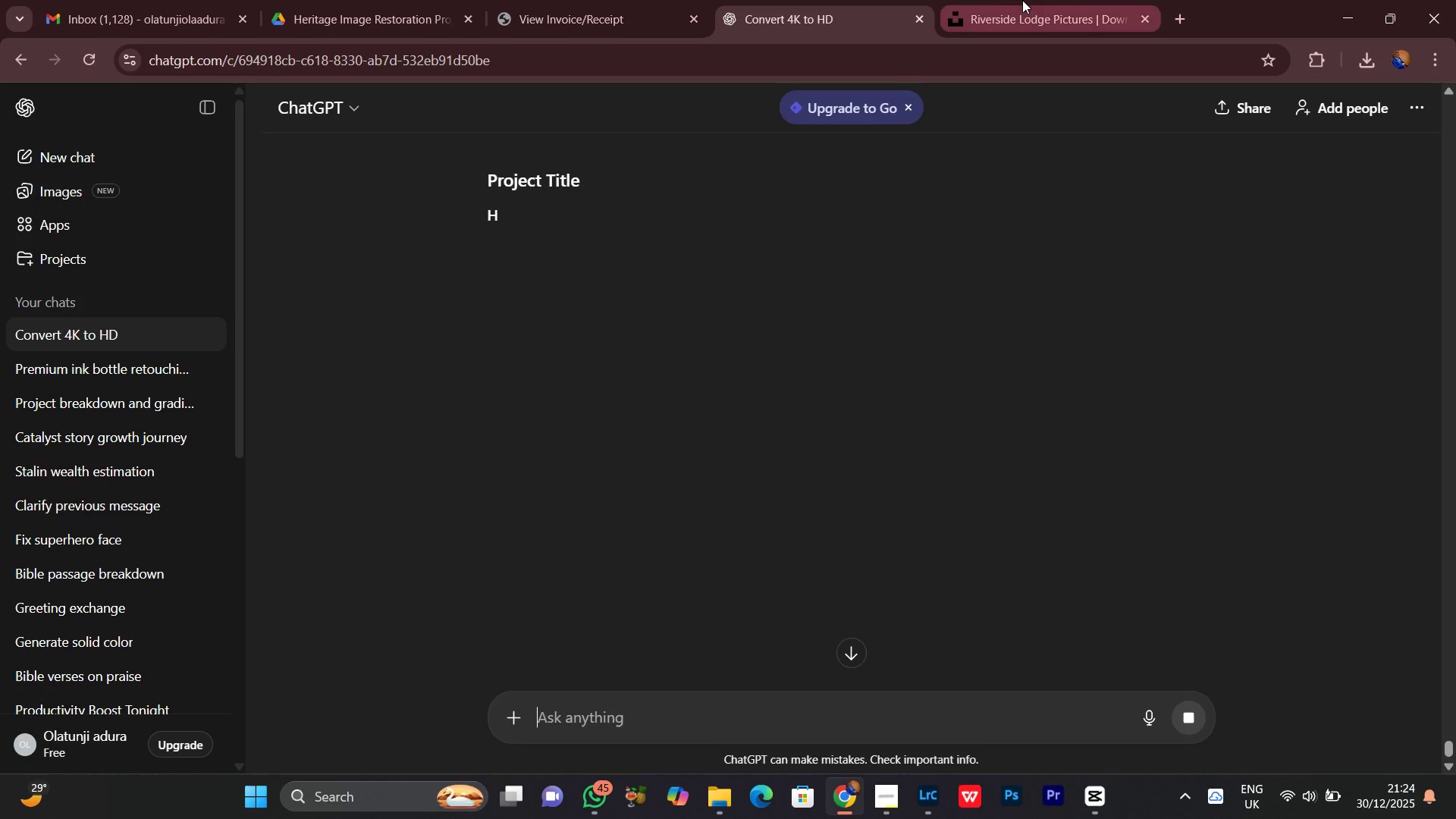 
left_click([1021, 0])
 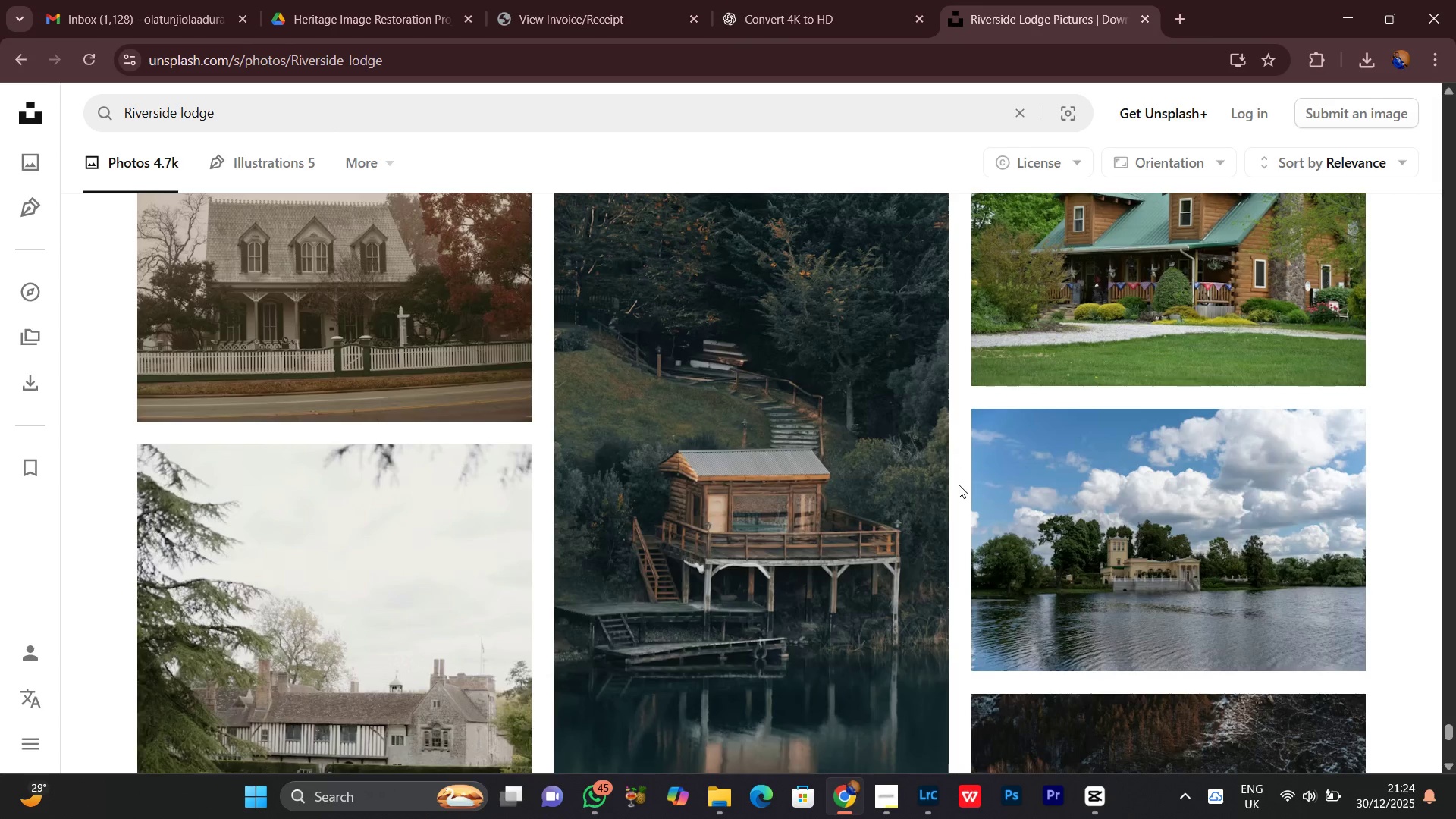 
scroll: coordinate [965, 663], scroll_direction: down, amount: 9.0
 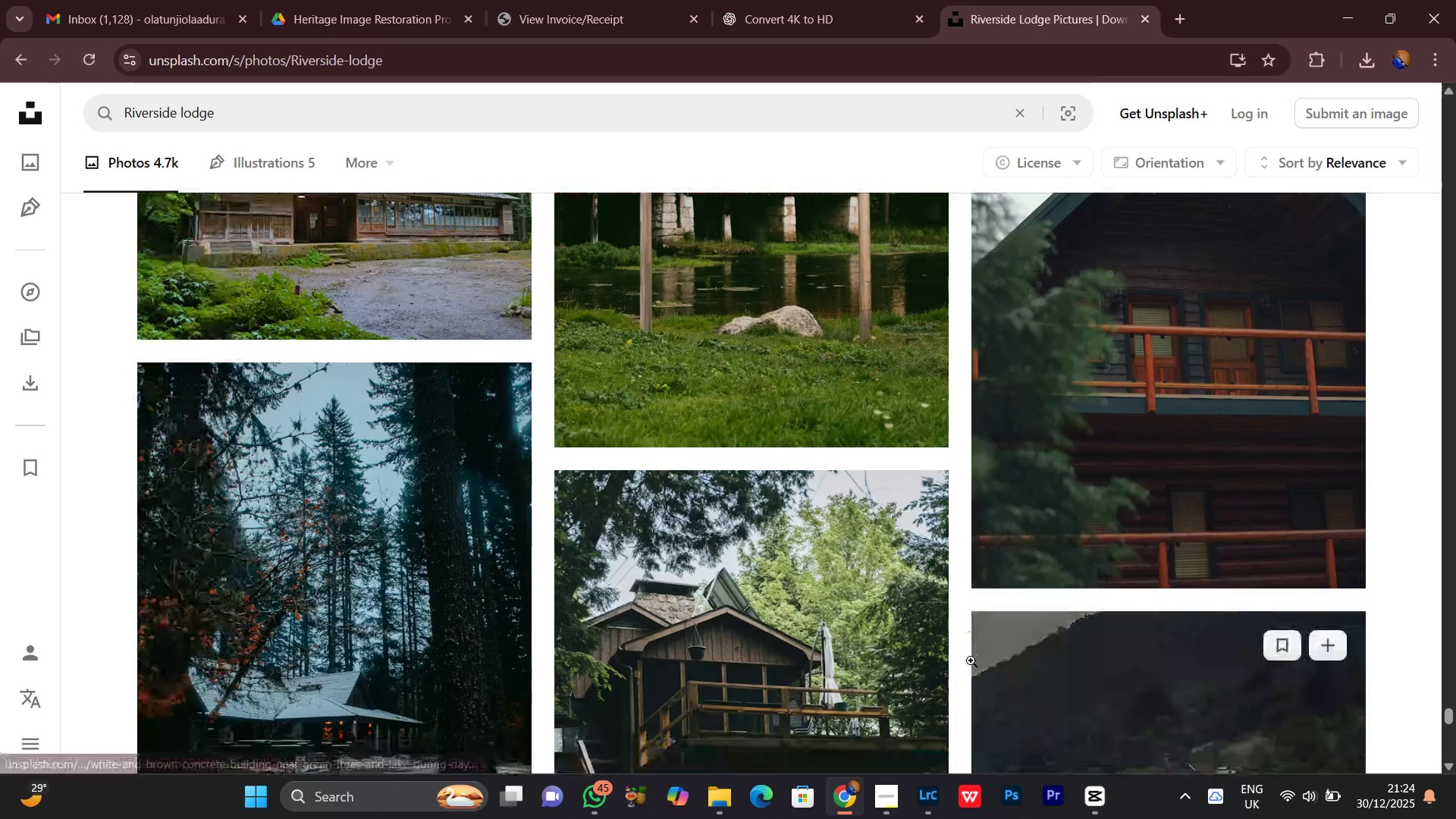 
scroll: coordinate [950, 579], scroll_direction: down, amount: 33.0
 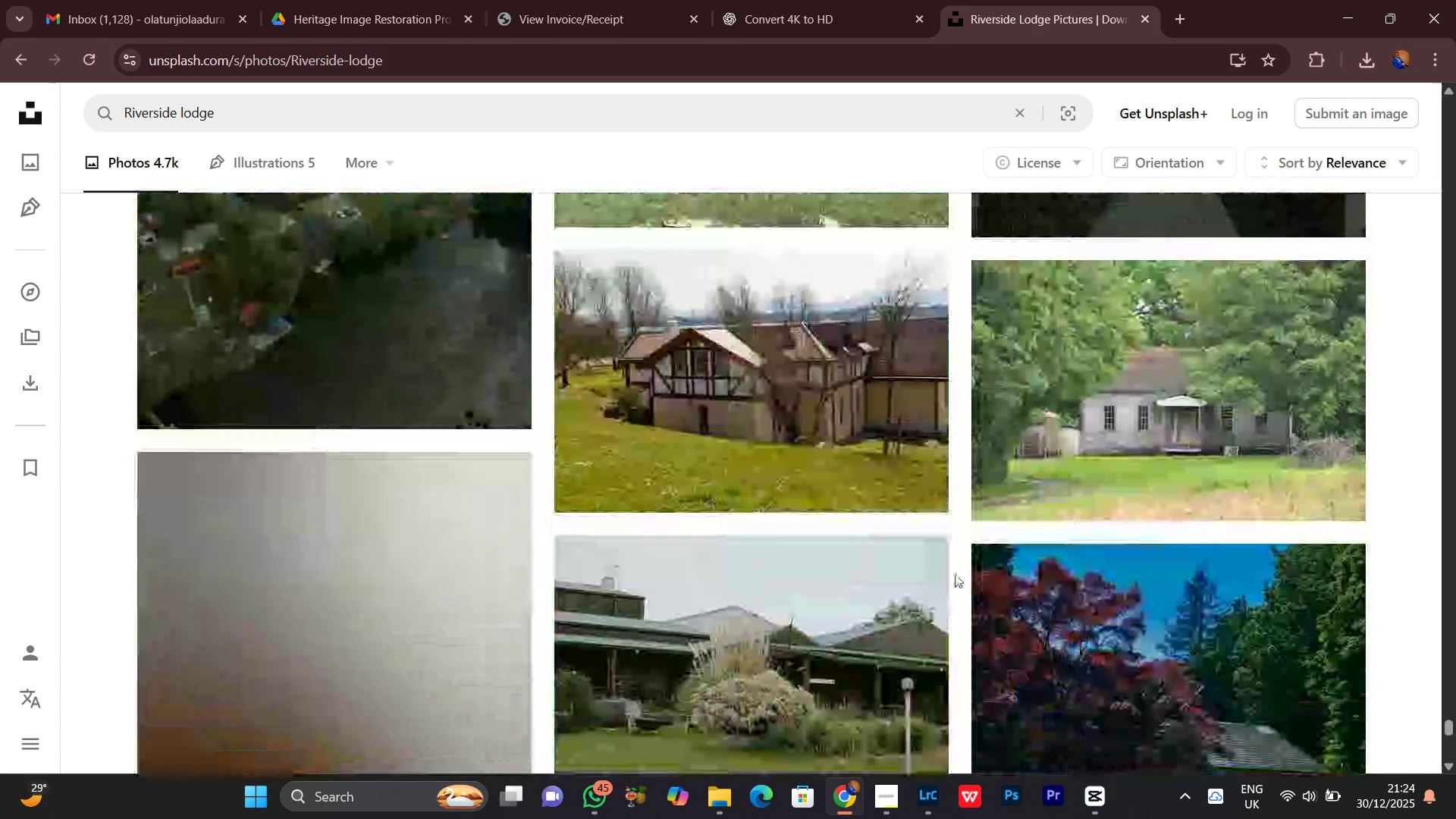 
scroll: coordinate [959, 557], scroll_direction: down, amount: 5.0
 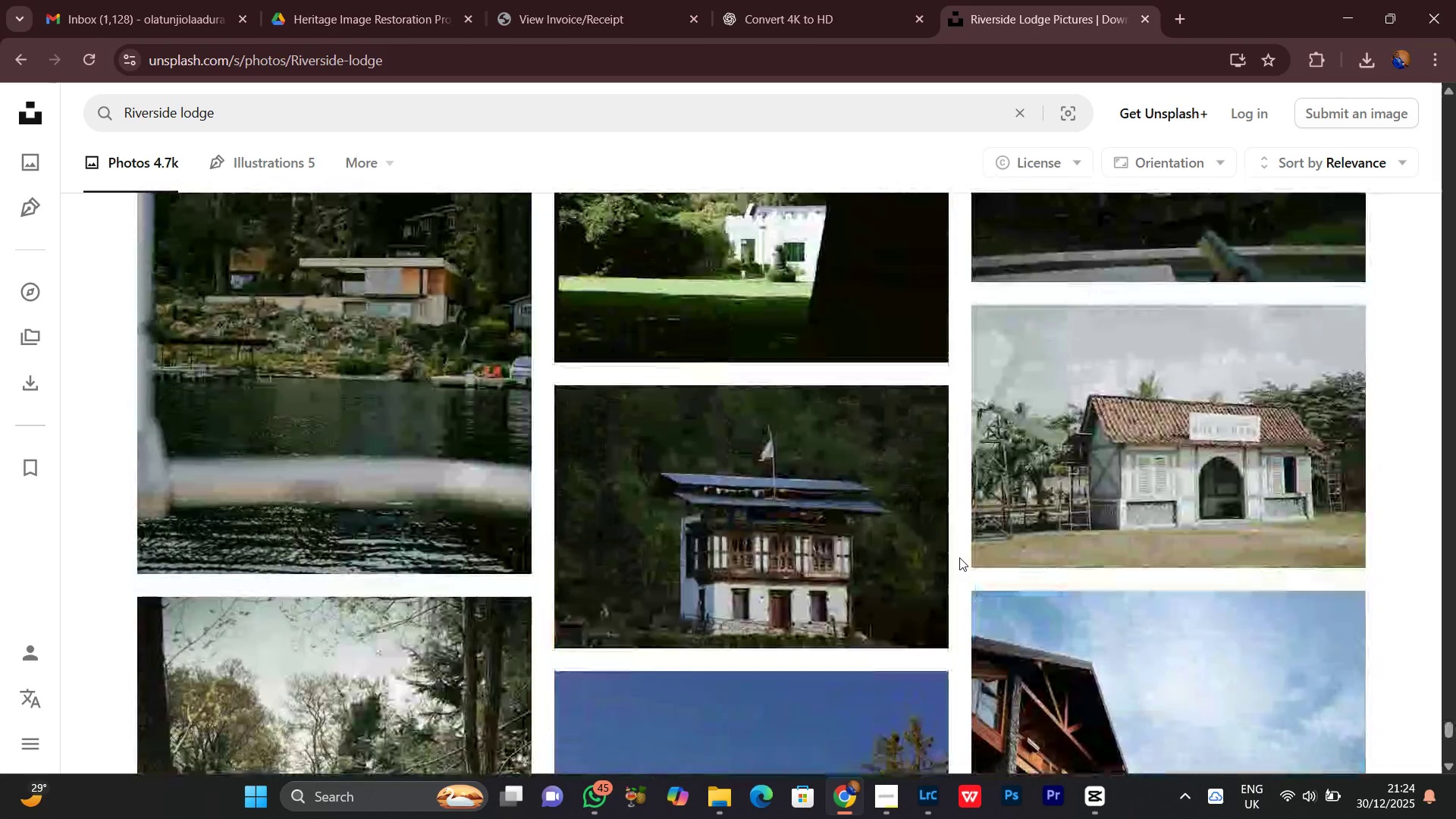 
scroll: coordinate [959, 557], scroll_direction: up, amount: 1.0
 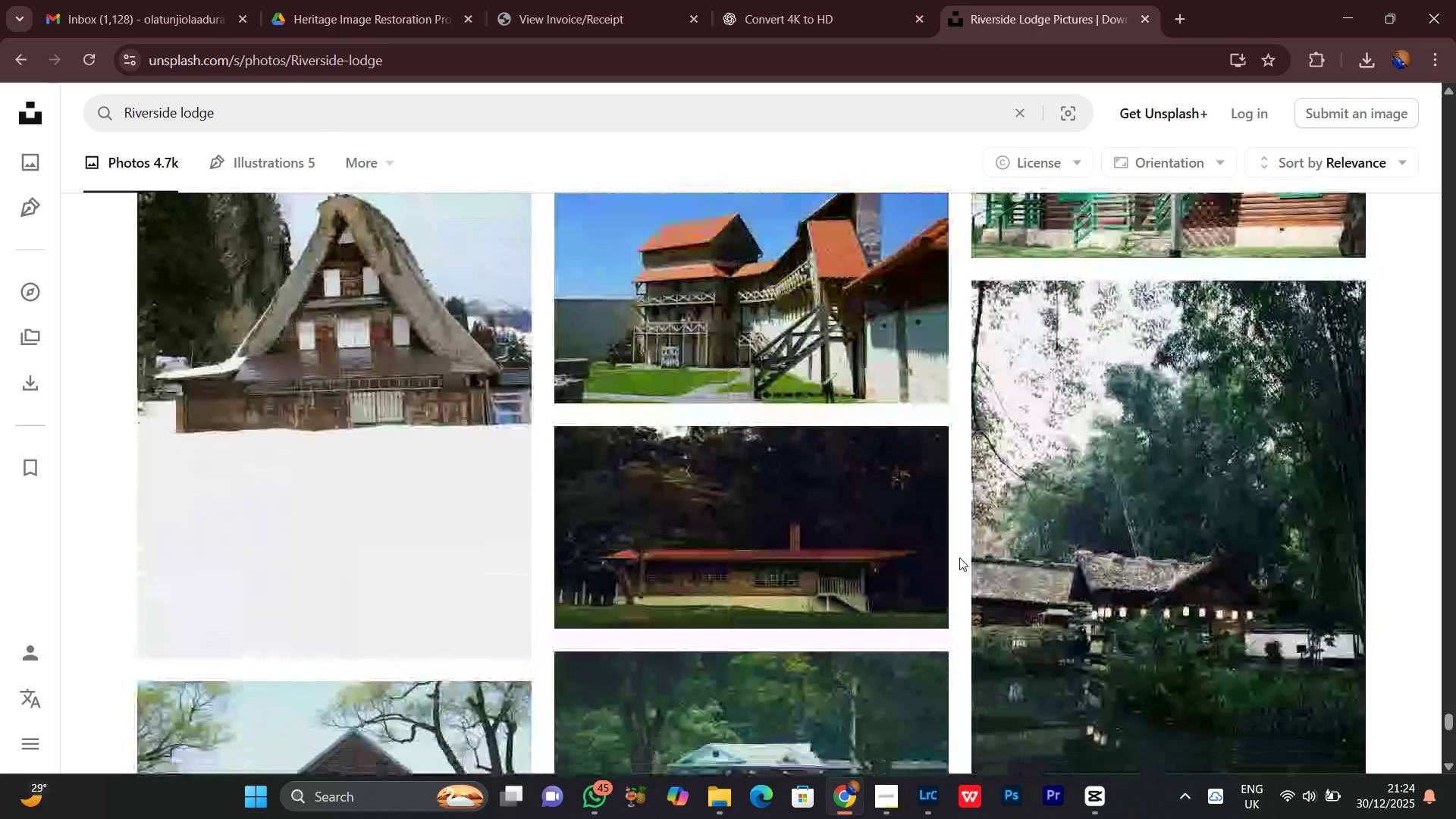 
scroll: coordinate [958, 558], scroll_direction: down, amount: 37.0
 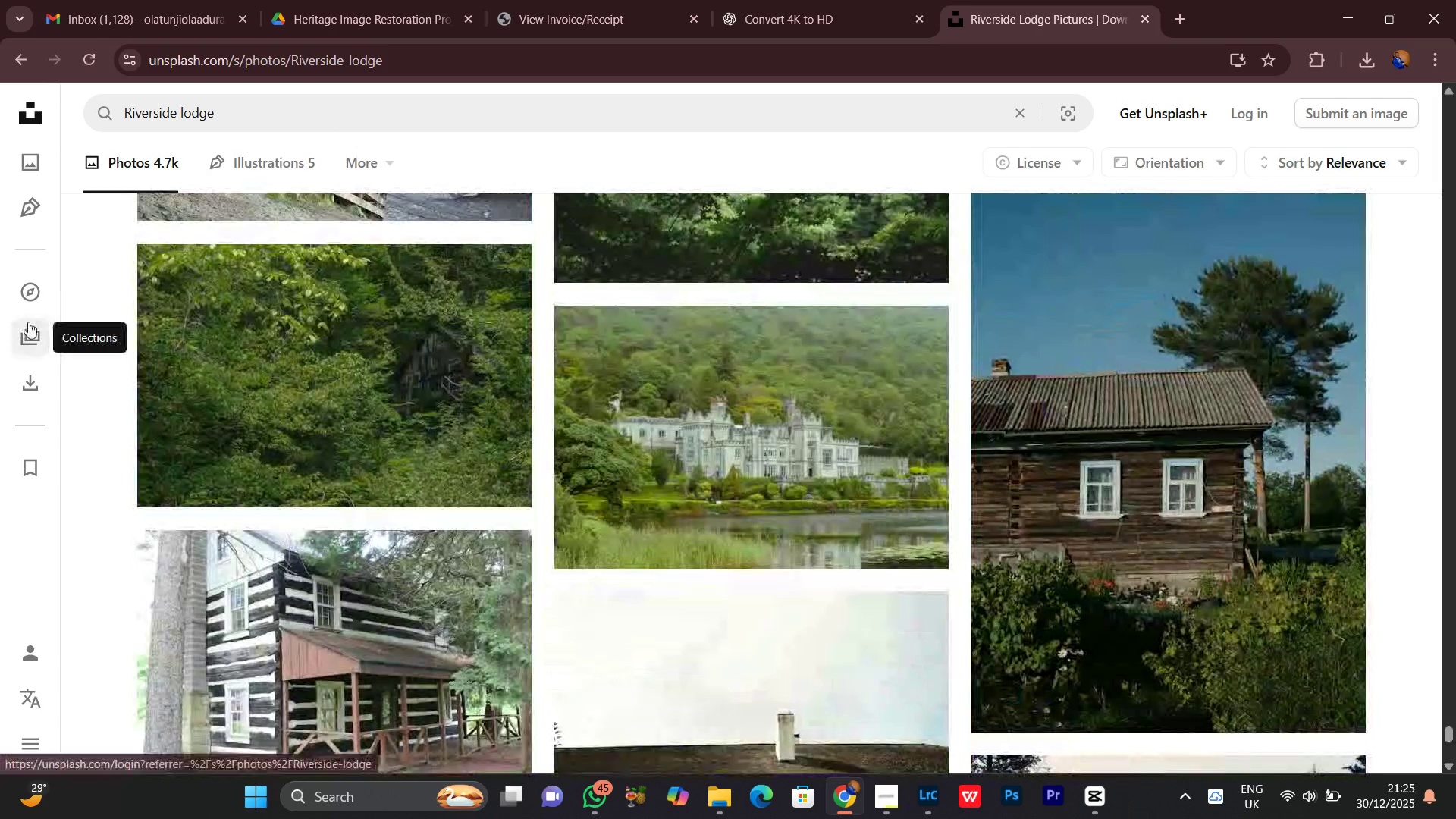 
left_click([89, 55])
 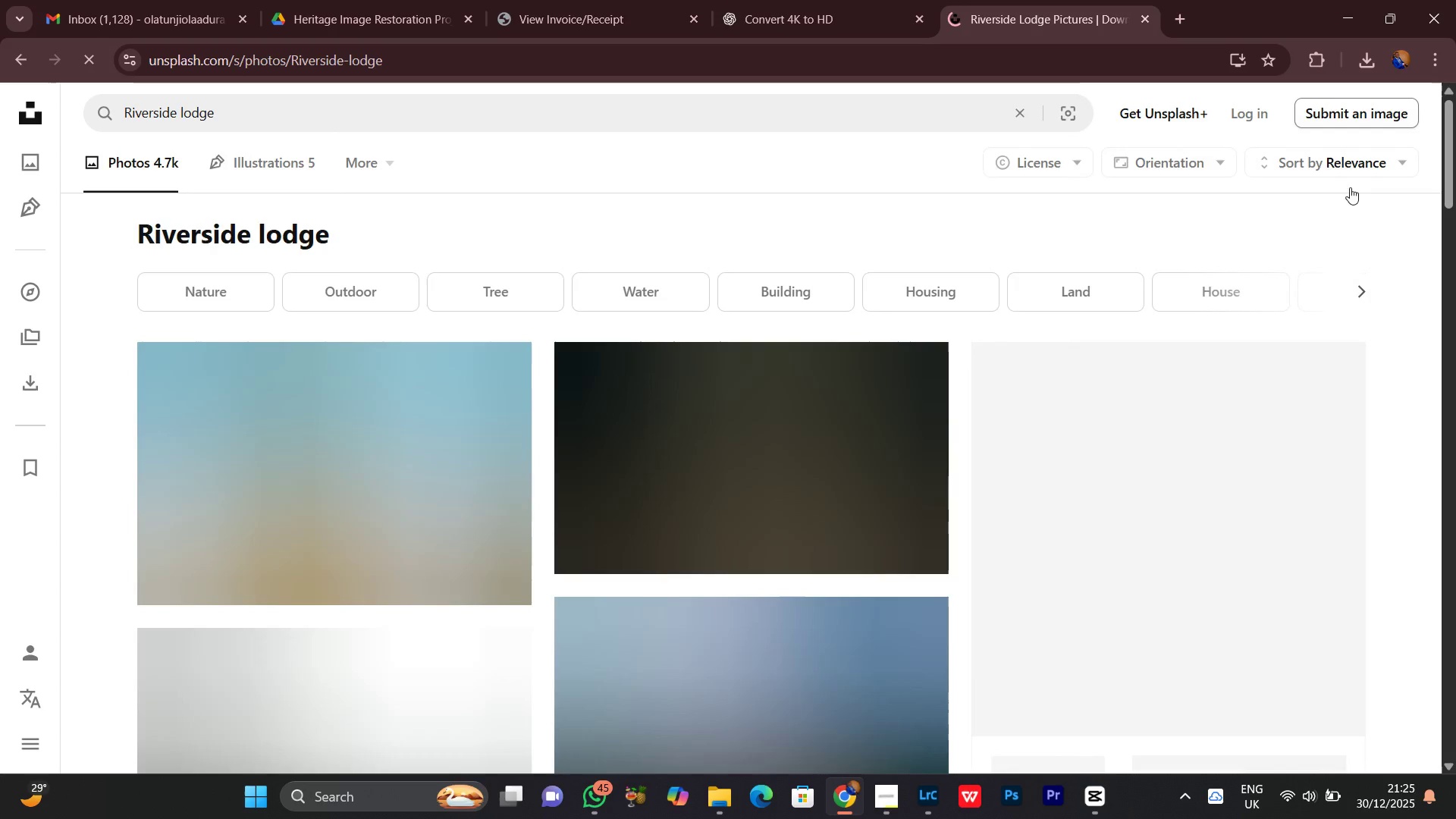 
scroll: coordinate [902, 392], scroll_direction: down, amount: 14.0
 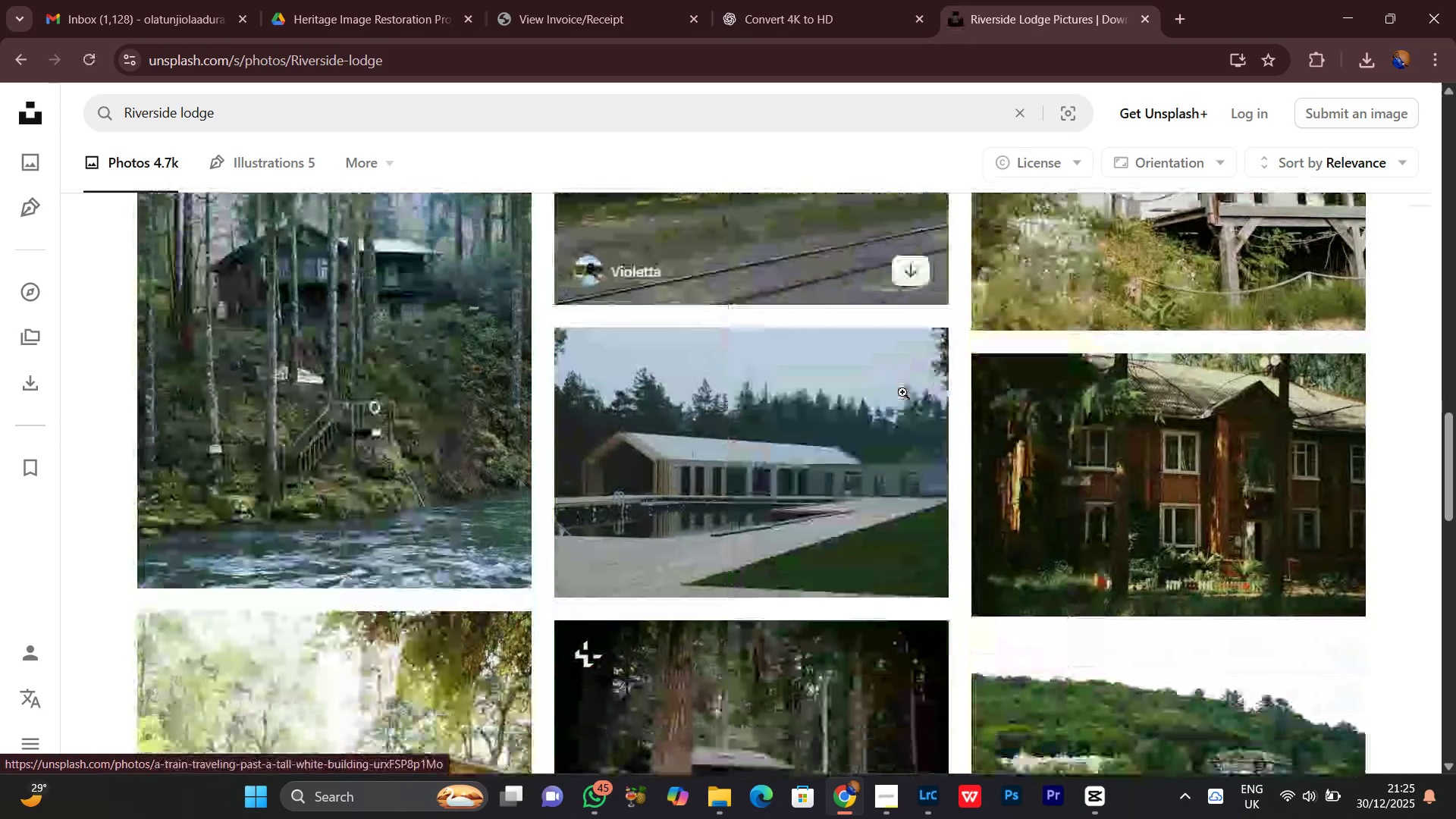 
scroll: coordinate [902, 392], scroll_direction: none, amount: 0.0
 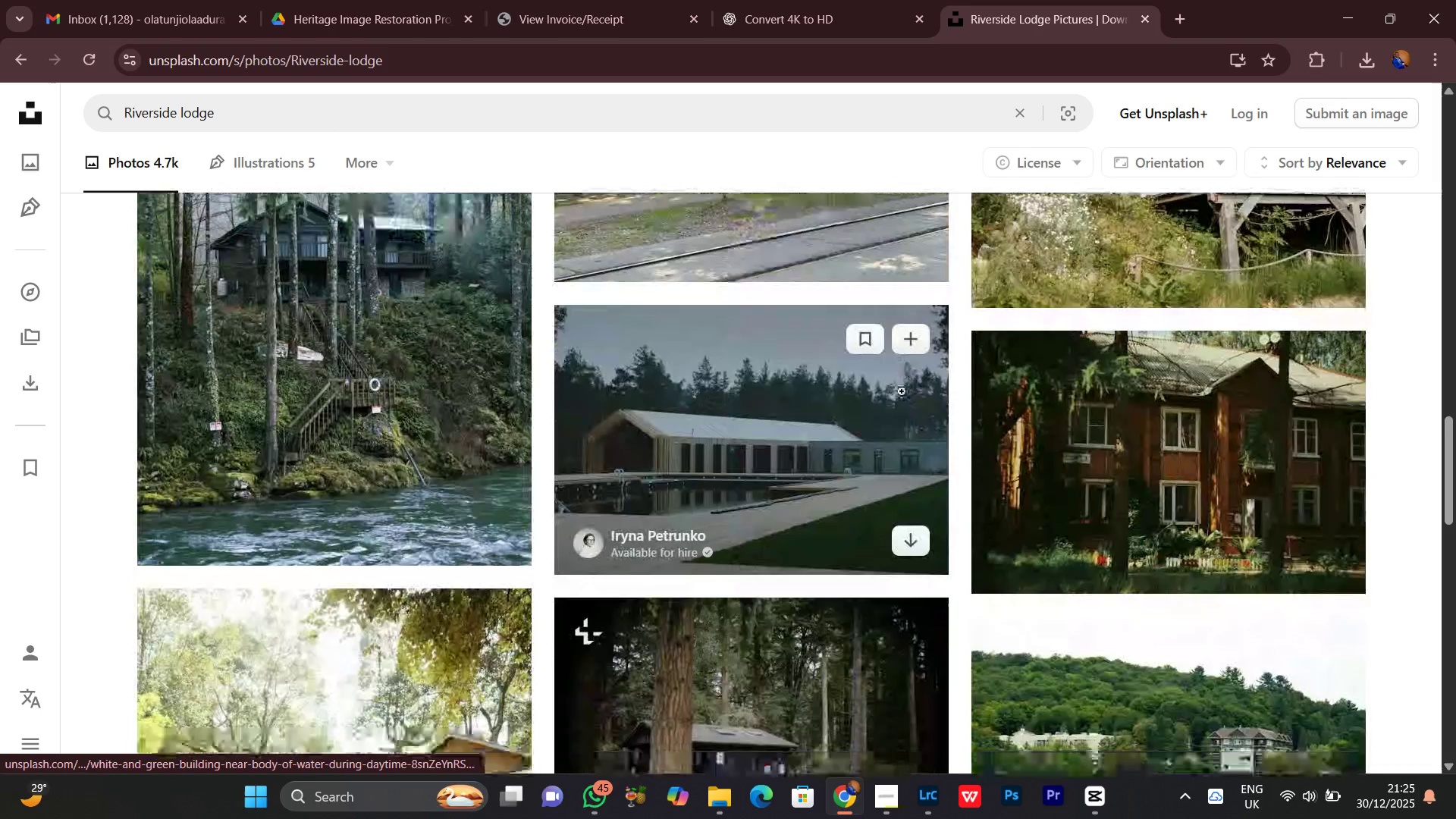 
scroll: coordinate [902, 391], scroll_direction: down, amount: 3.0
 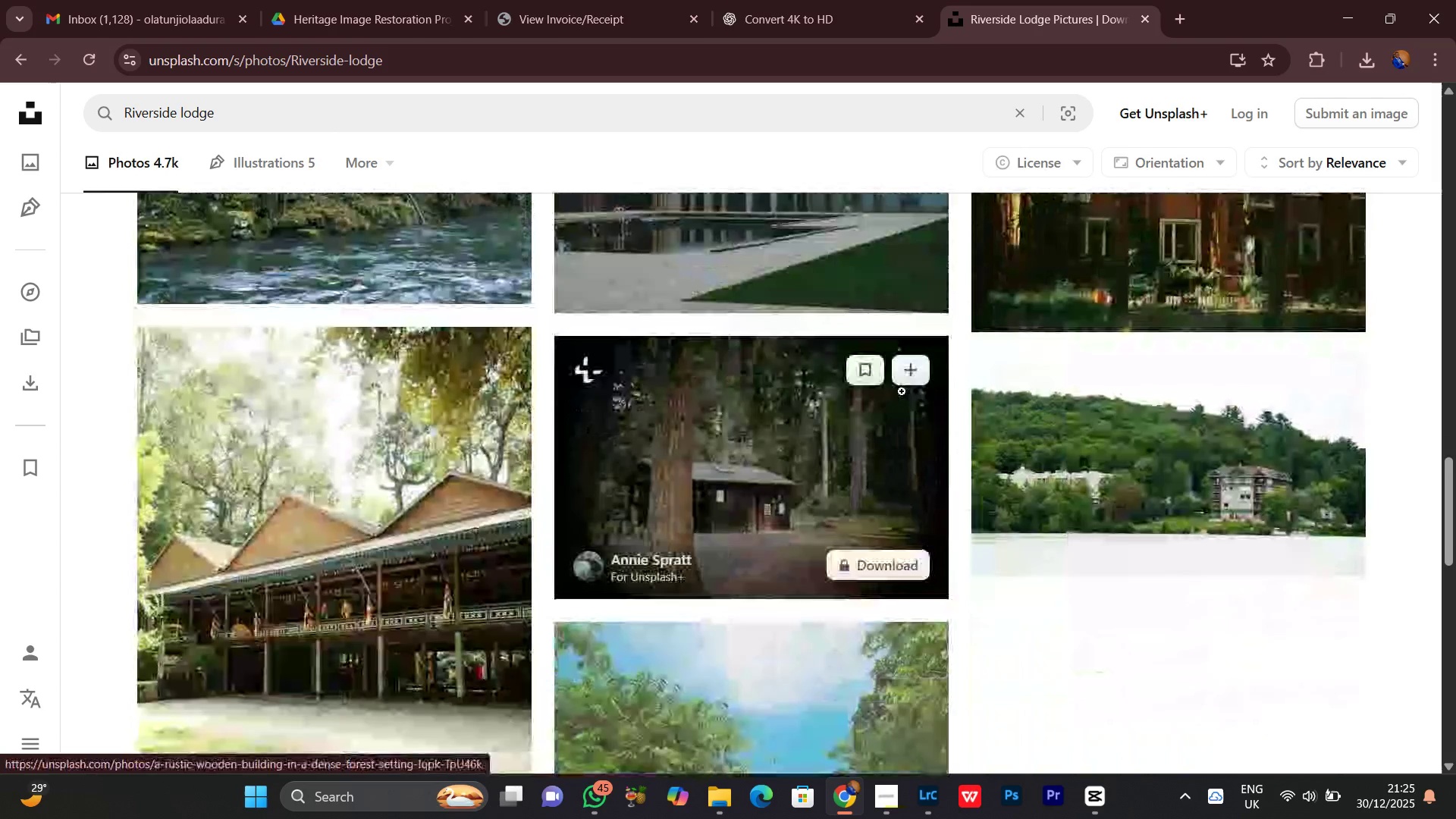 
scroll: coordinate [902, 391], scroll_direction: up, amount: 1.0
 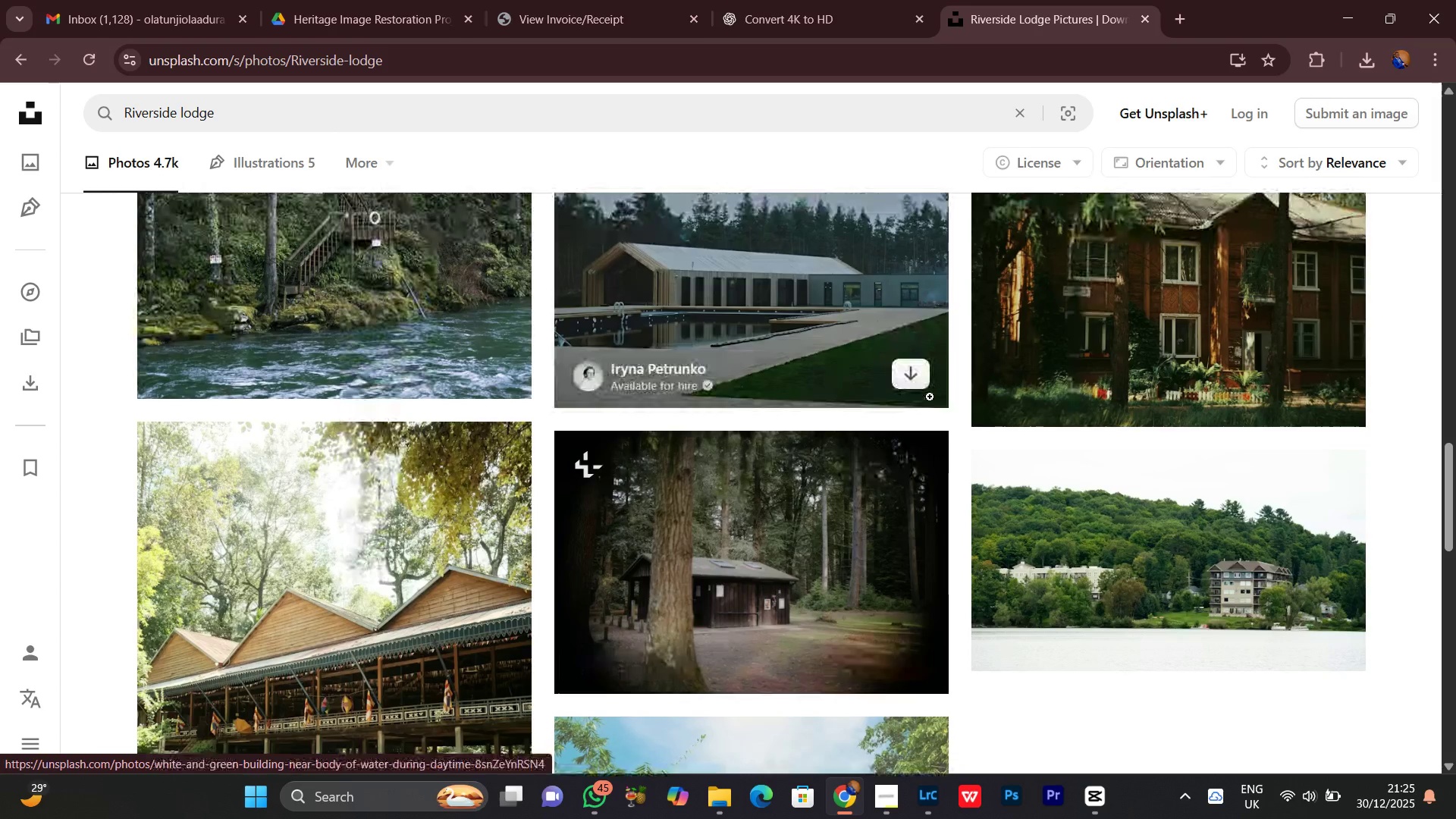 
scroll: coordinate [957, 395], scroll_direction: down, amount: 13.0
 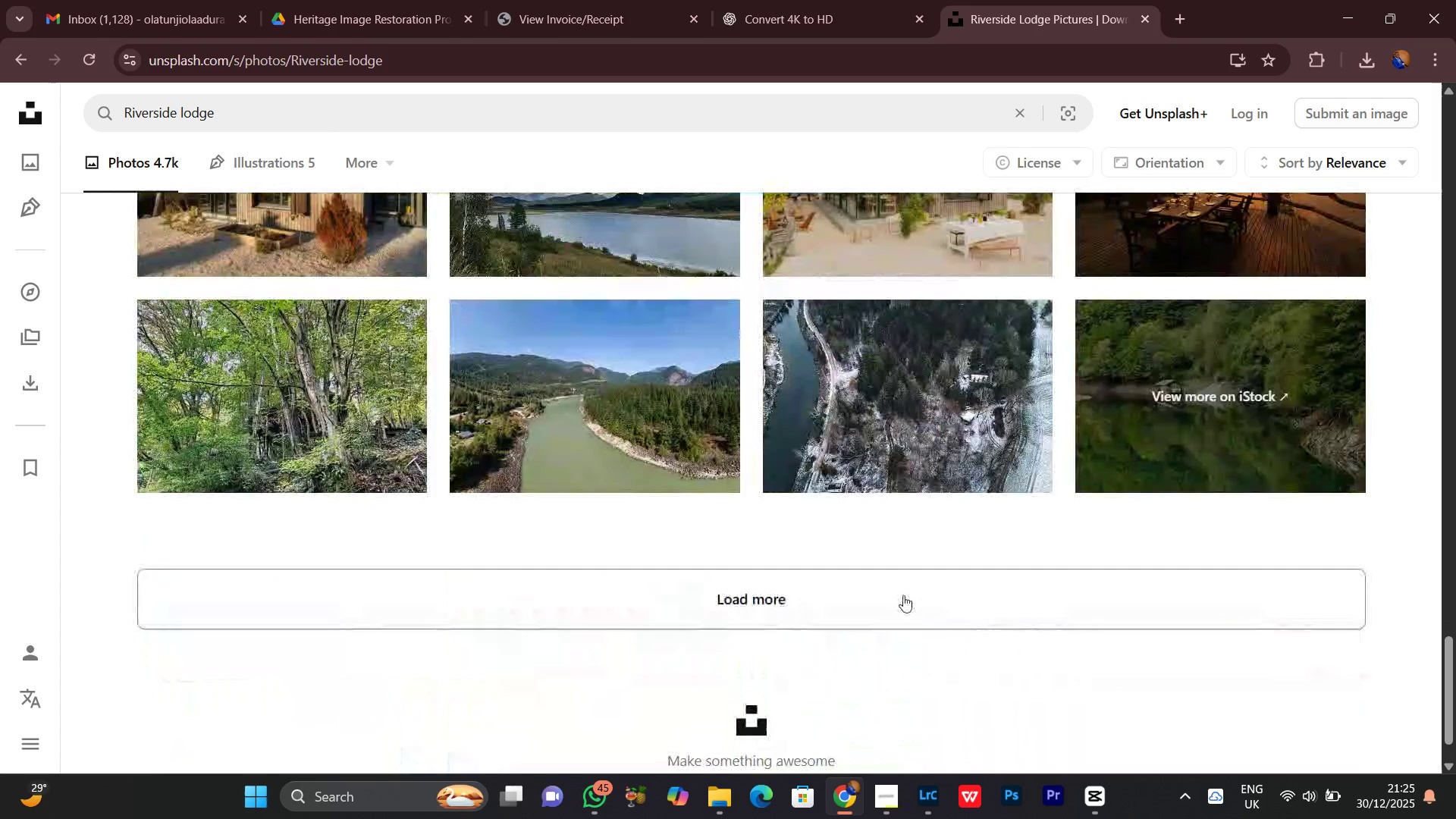 
left_click([903, 595])
 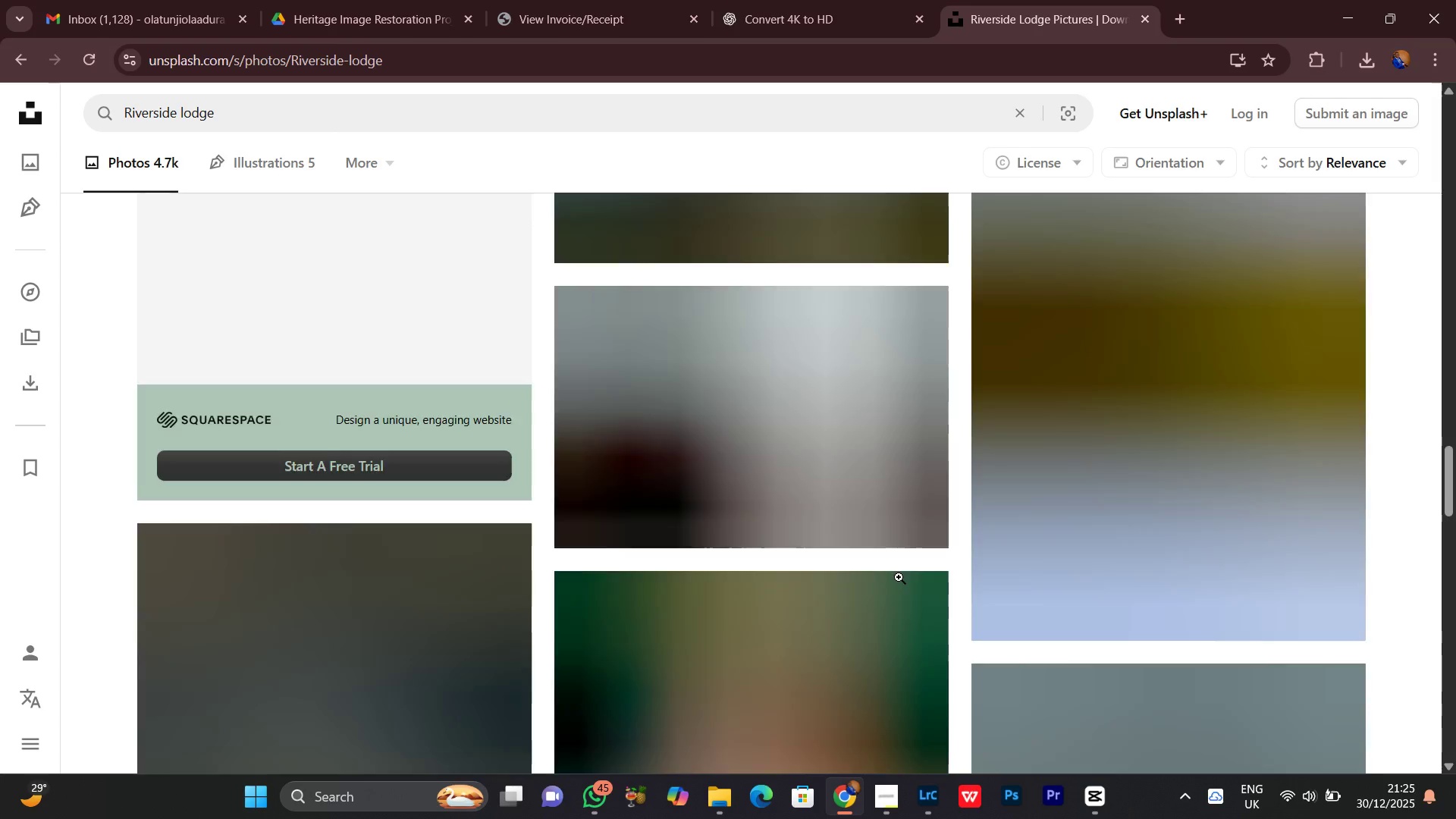 
scroll: coordinate [962, 431], scroll_direction: down, amount: 20.0
 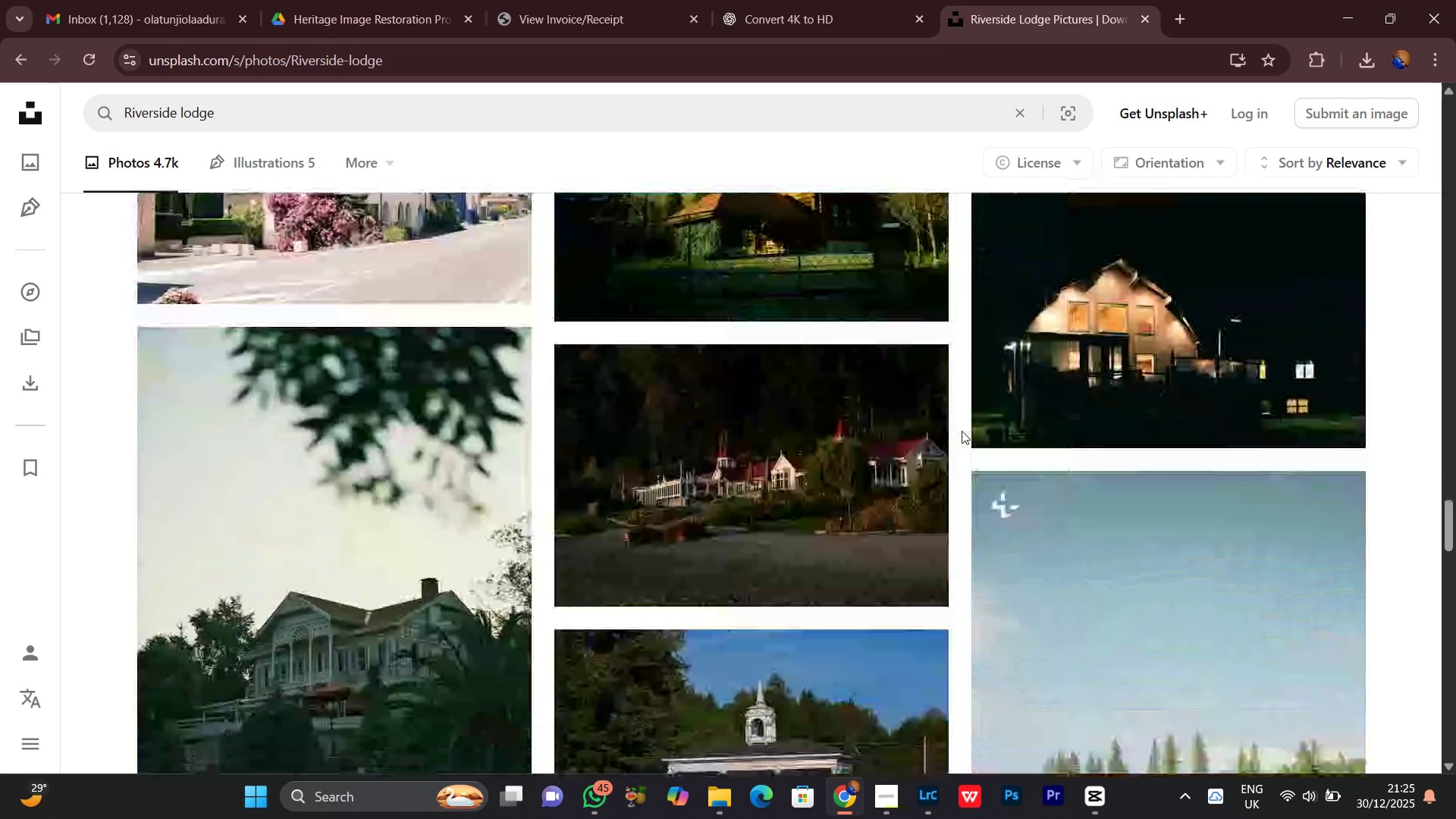 
scroll: coordinate [962, 431], scroll_direction: down, amount: 6.0
 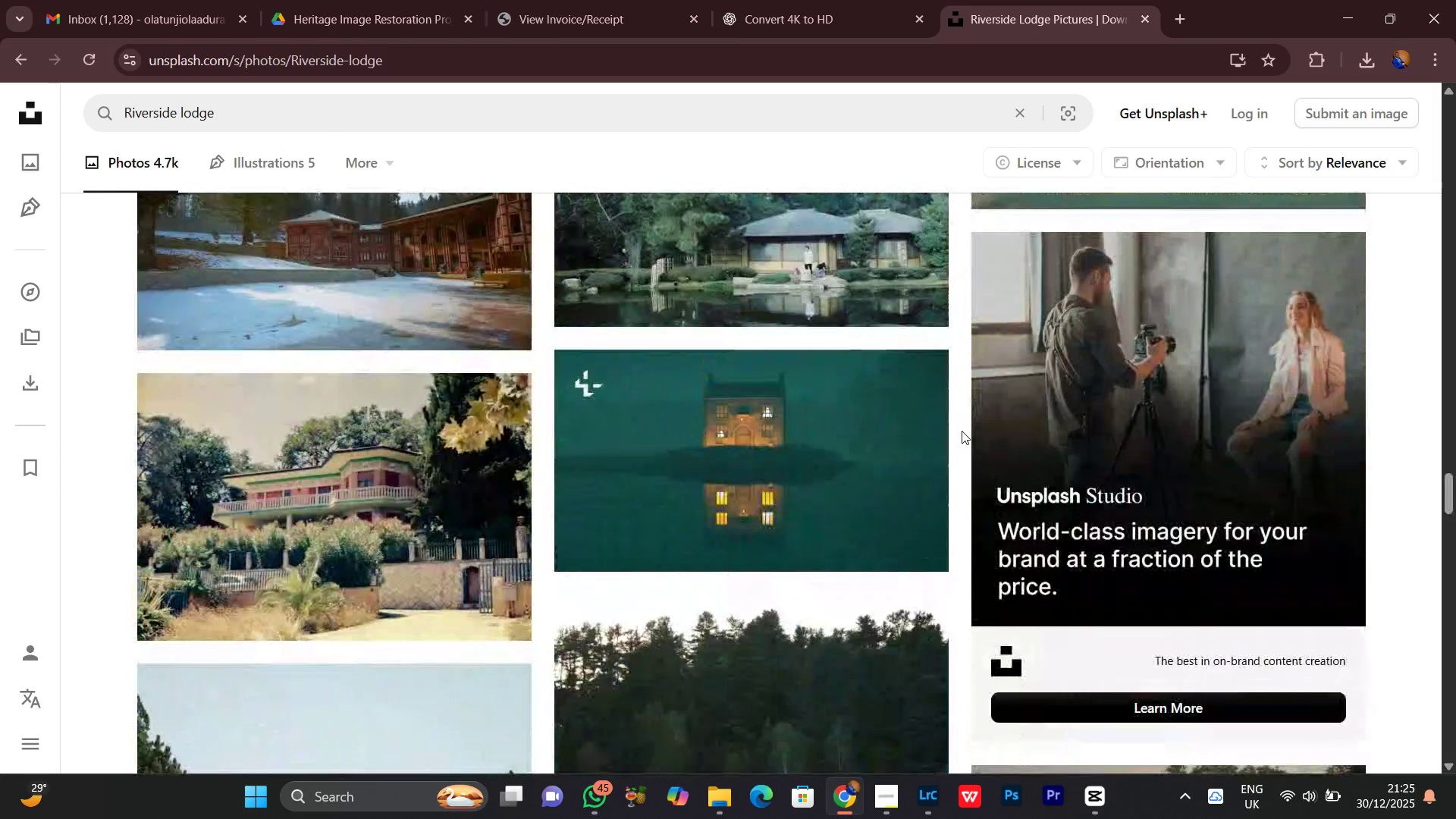 
scroll: coordinate [962, 431], scroll_direction: none, amount: 0.0
 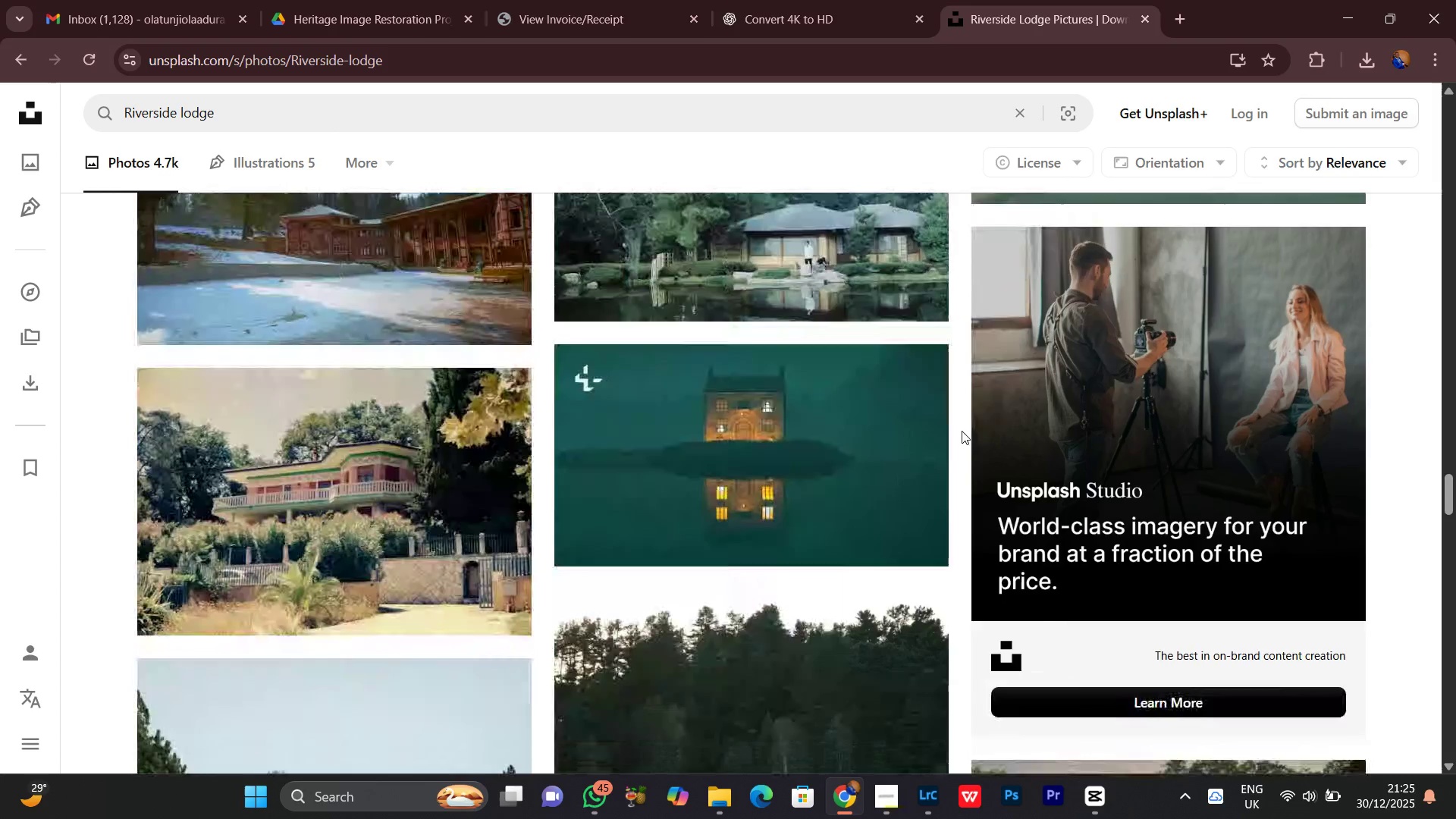 
scroll: coordinate [961, 431], scroll_direction: down, amount: 9.0
 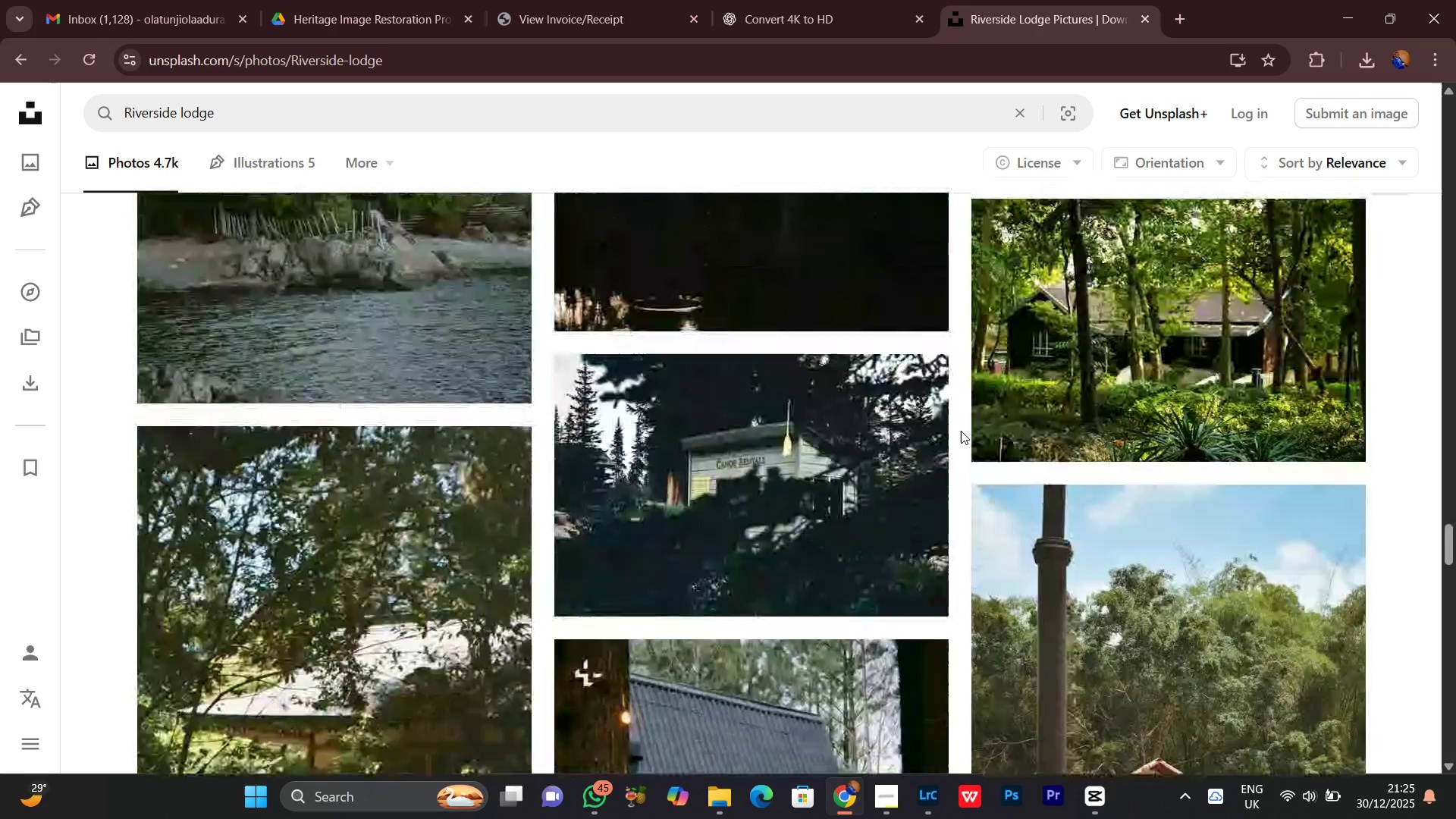 
scroll: coordinate [961, 431], scroll_direction: none, amount: 0.0
 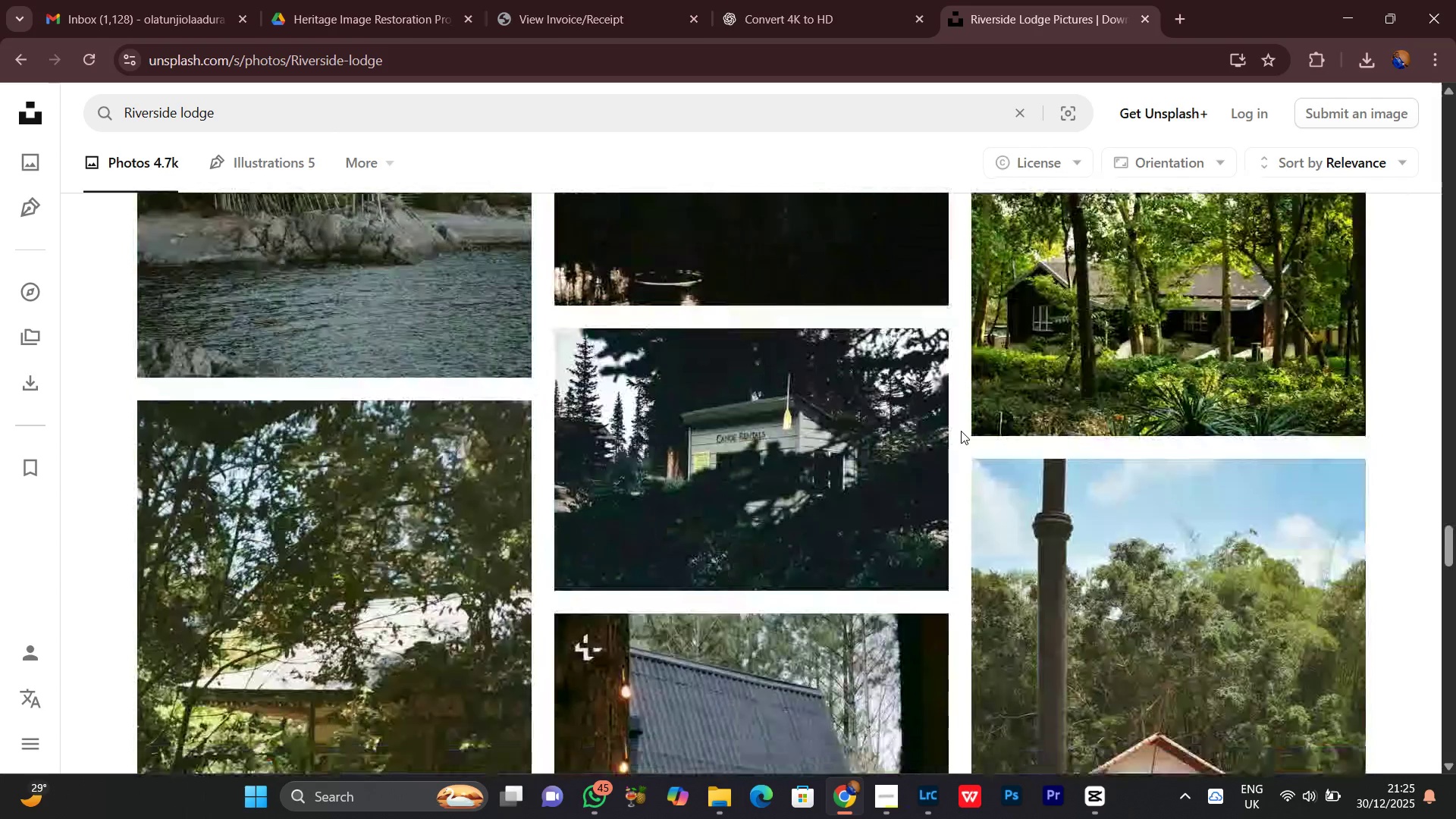 
scroll: coordinate [961, 431], scroll_direction: down, amount: 5.0
 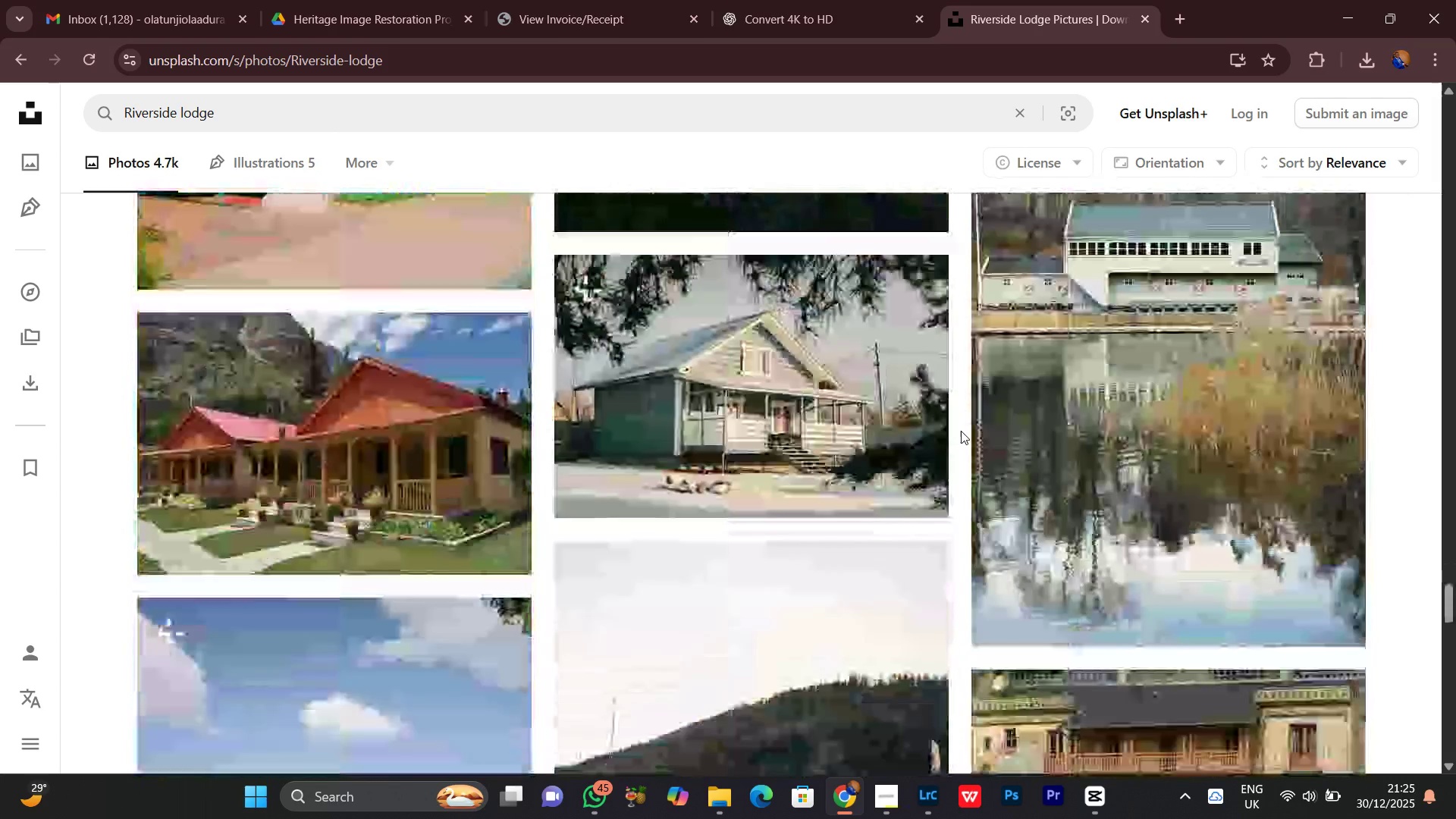 
scroll: coordinate [961, 431], scroll_direction: up, amount: 1.0
 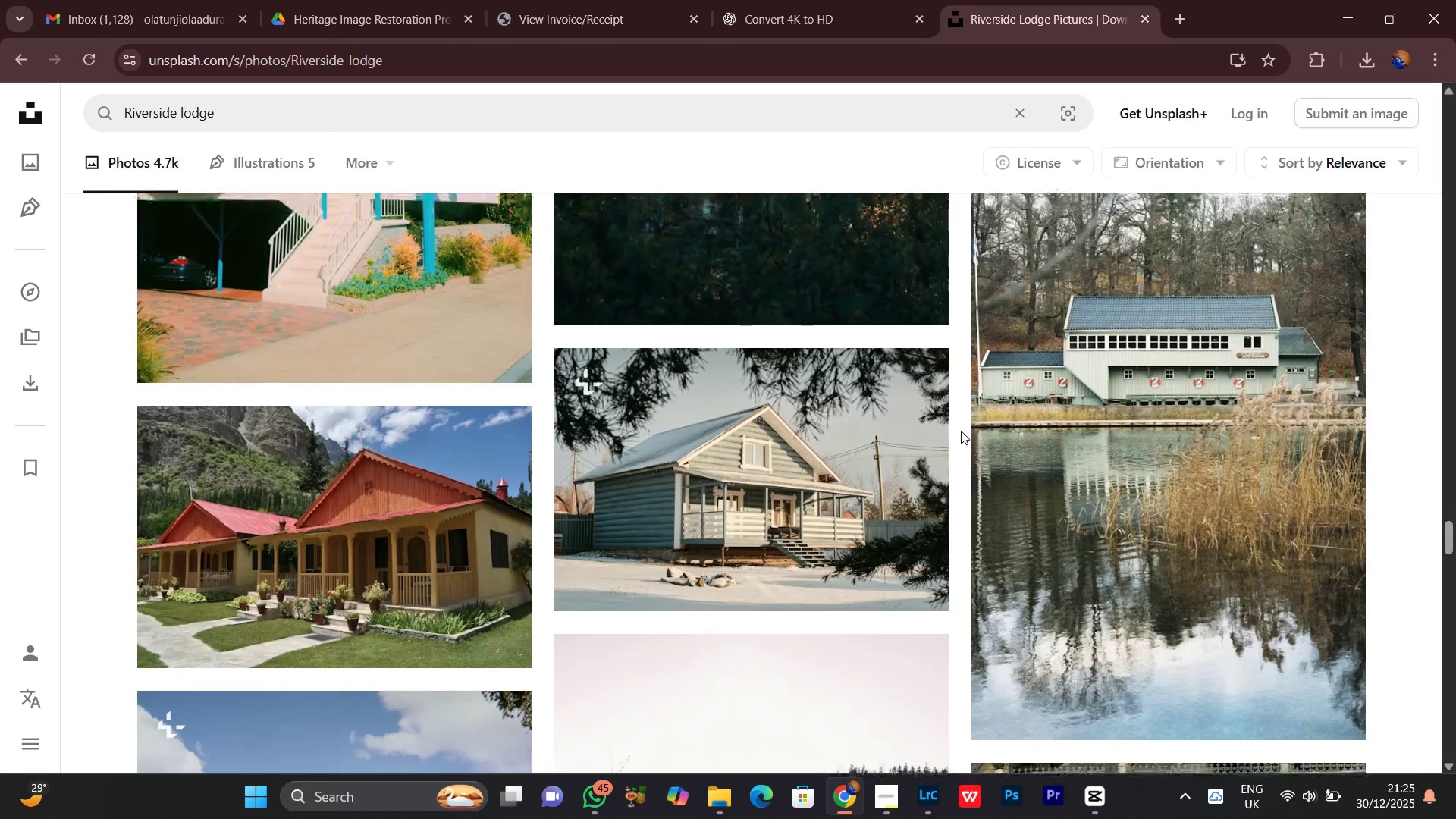 
scroll: coordinate [960, 431], scroll_direction: down, amount: 9.0
 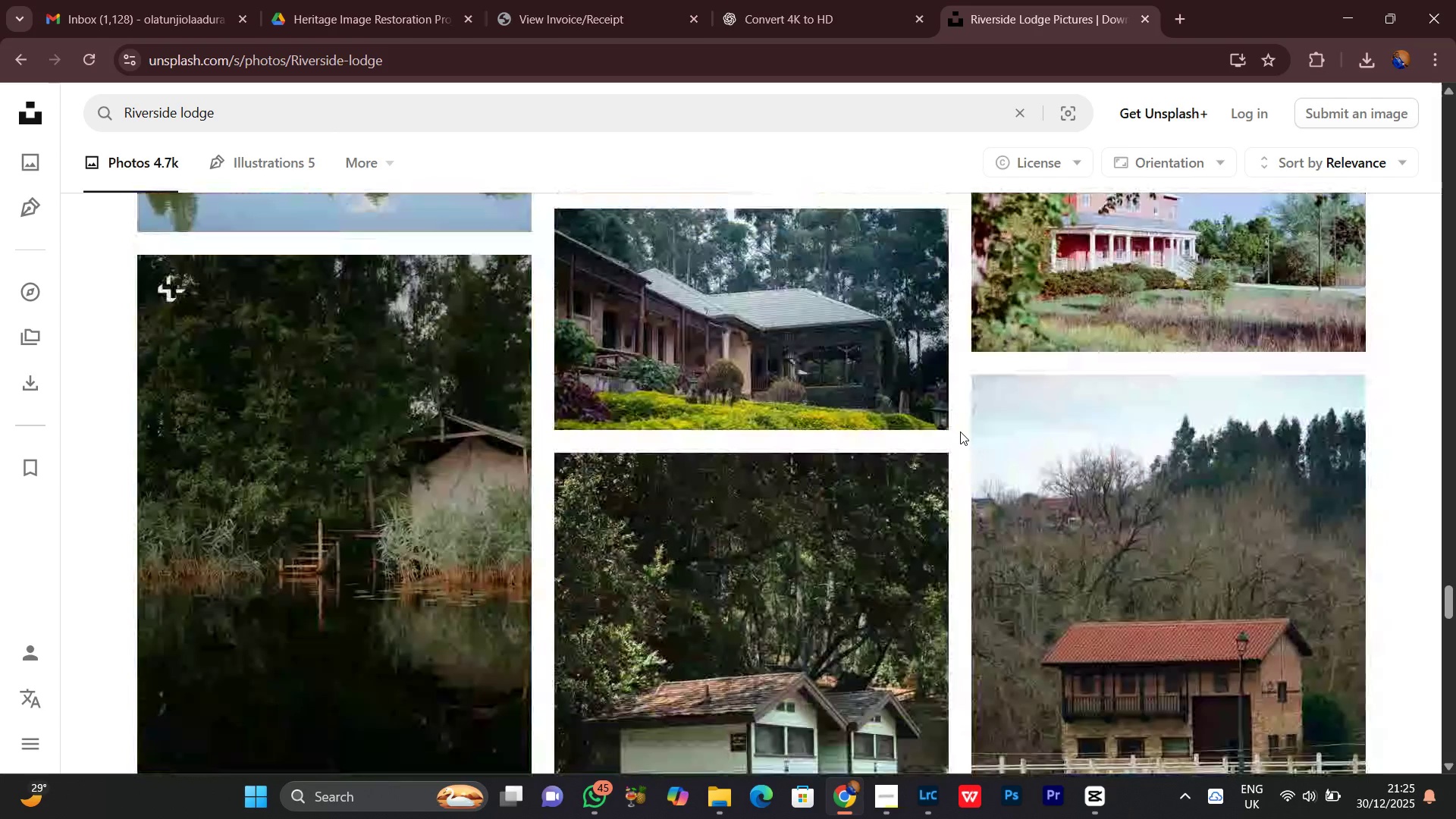 
scroll: coordinate [960, 431], scroll_direction: up, amount: 2.0
 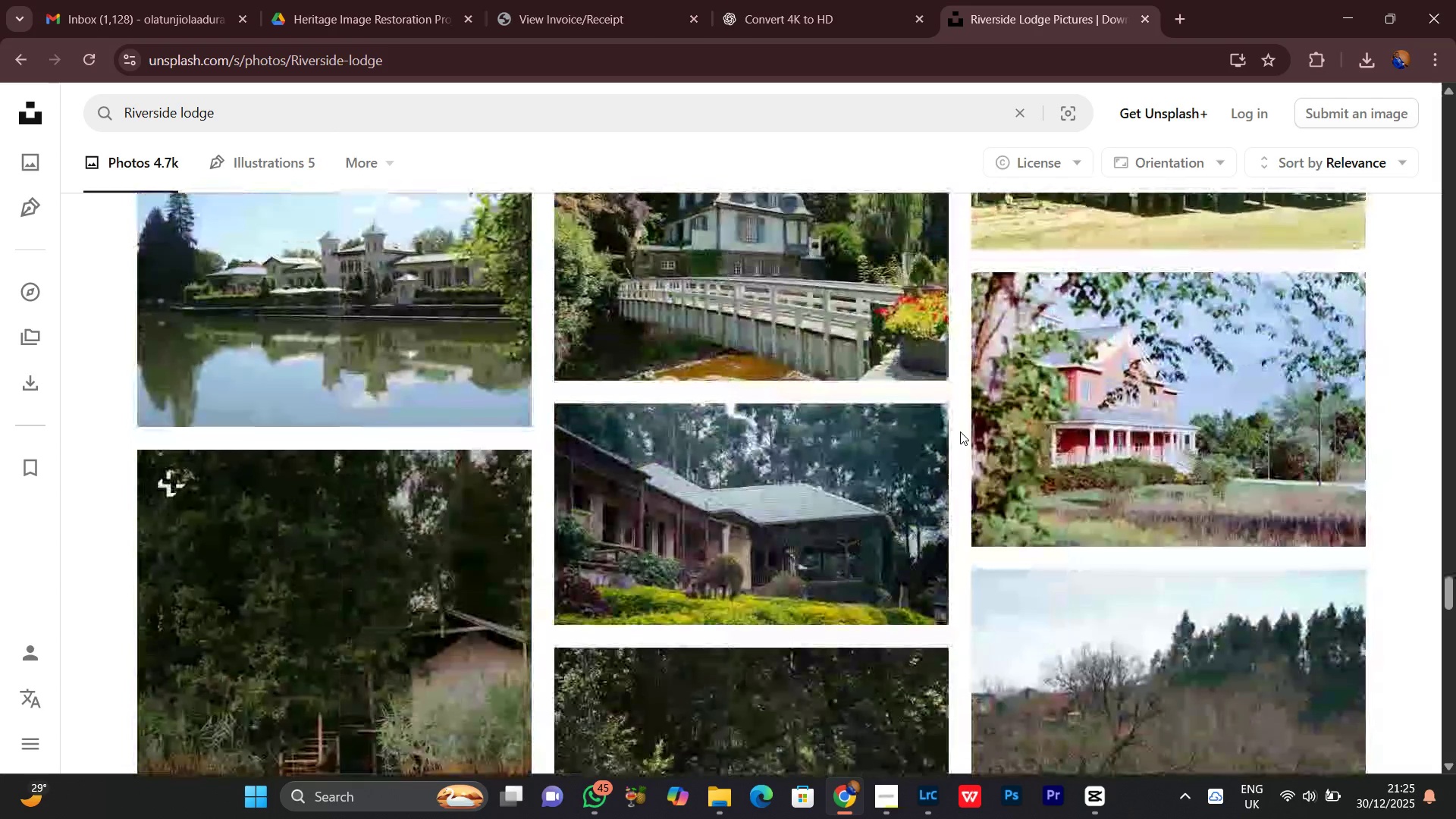 
scroll: coordinate [960, 431], scroll_direction: none, amount: 0.0
 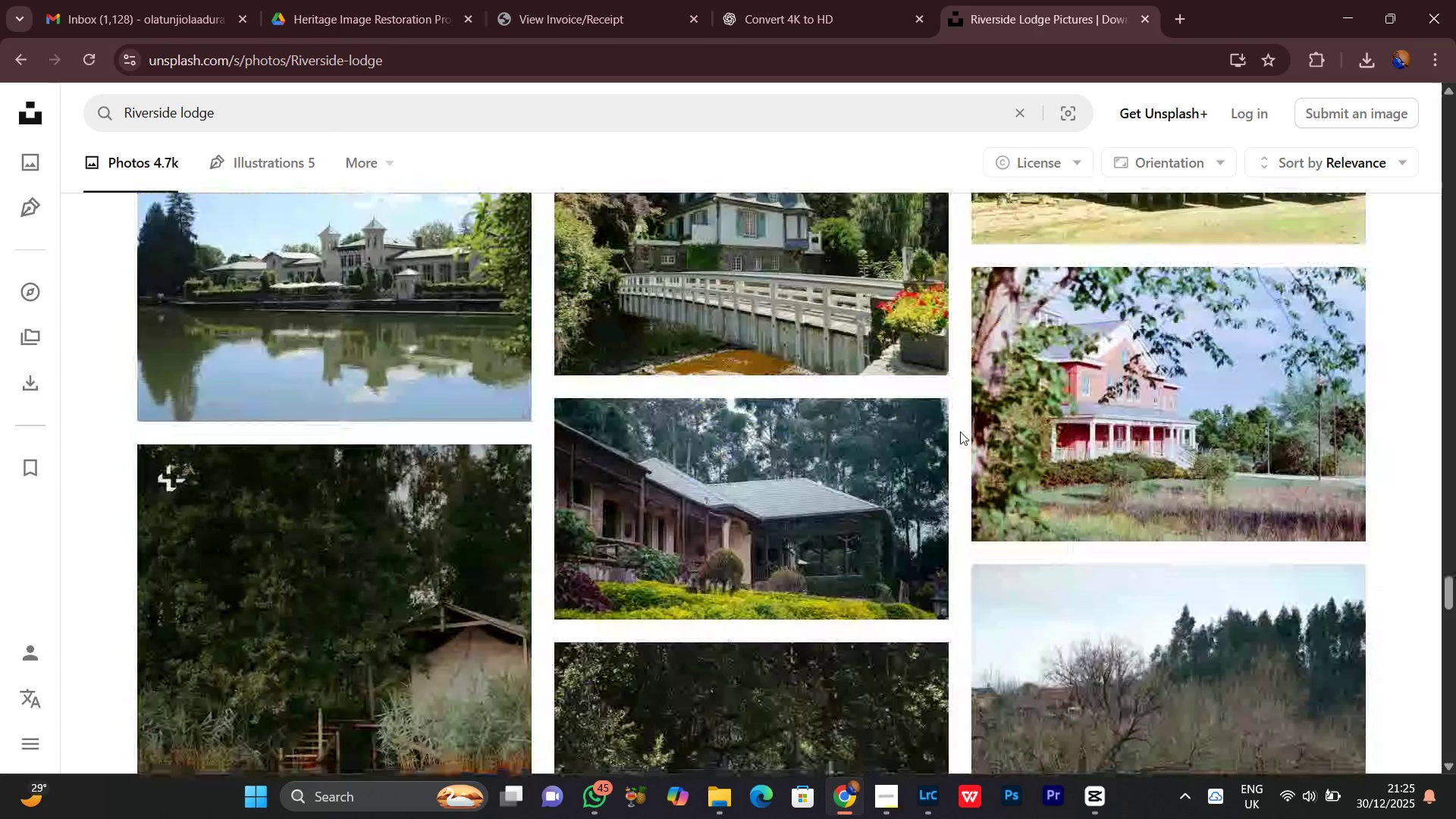 
scroll: coordinate [960, 431], scroll_direction: down, amount: 7.0
 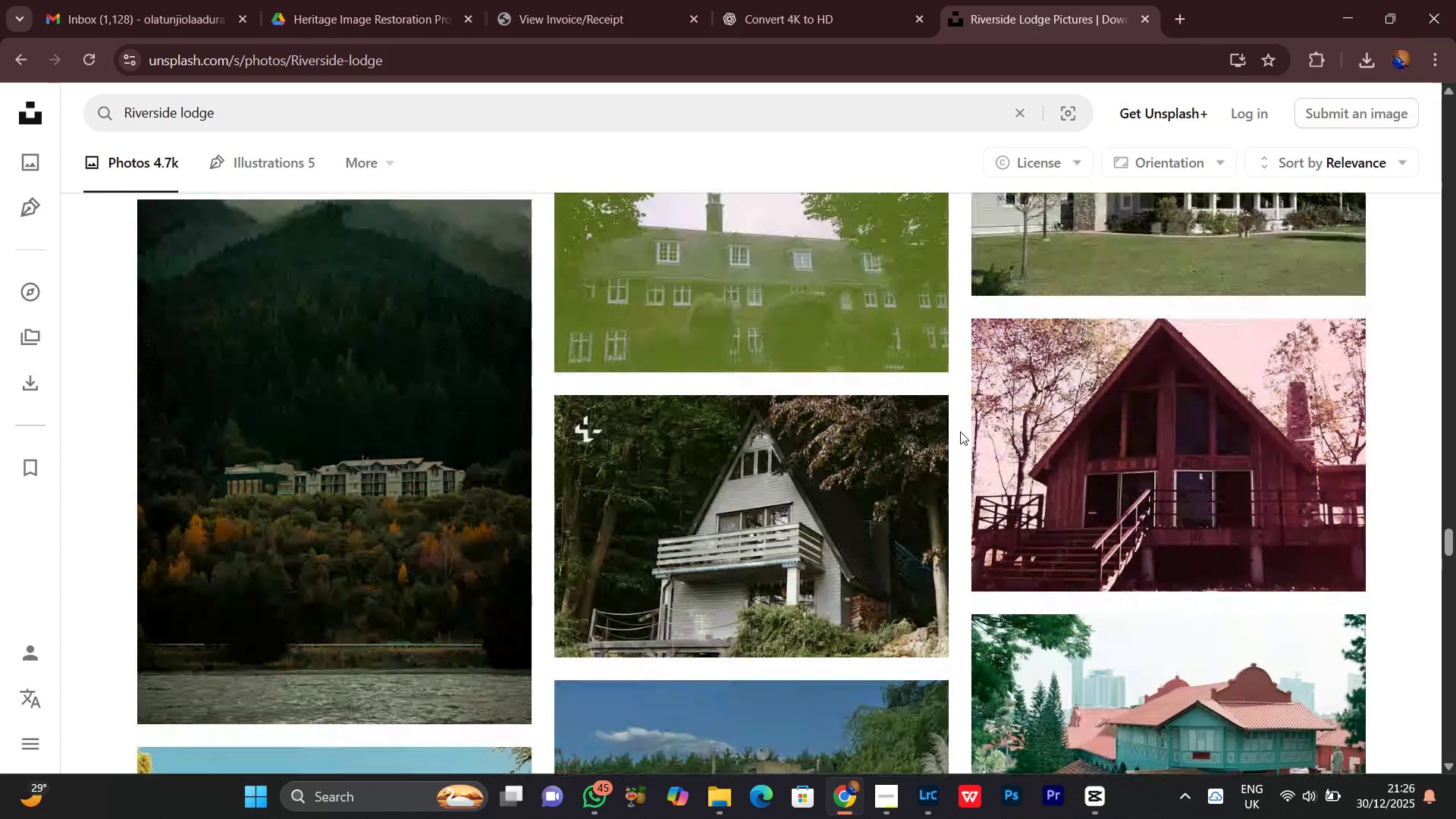 
scroll: coordinate [960, 431], scroll_direction: up, amount: 1.0
 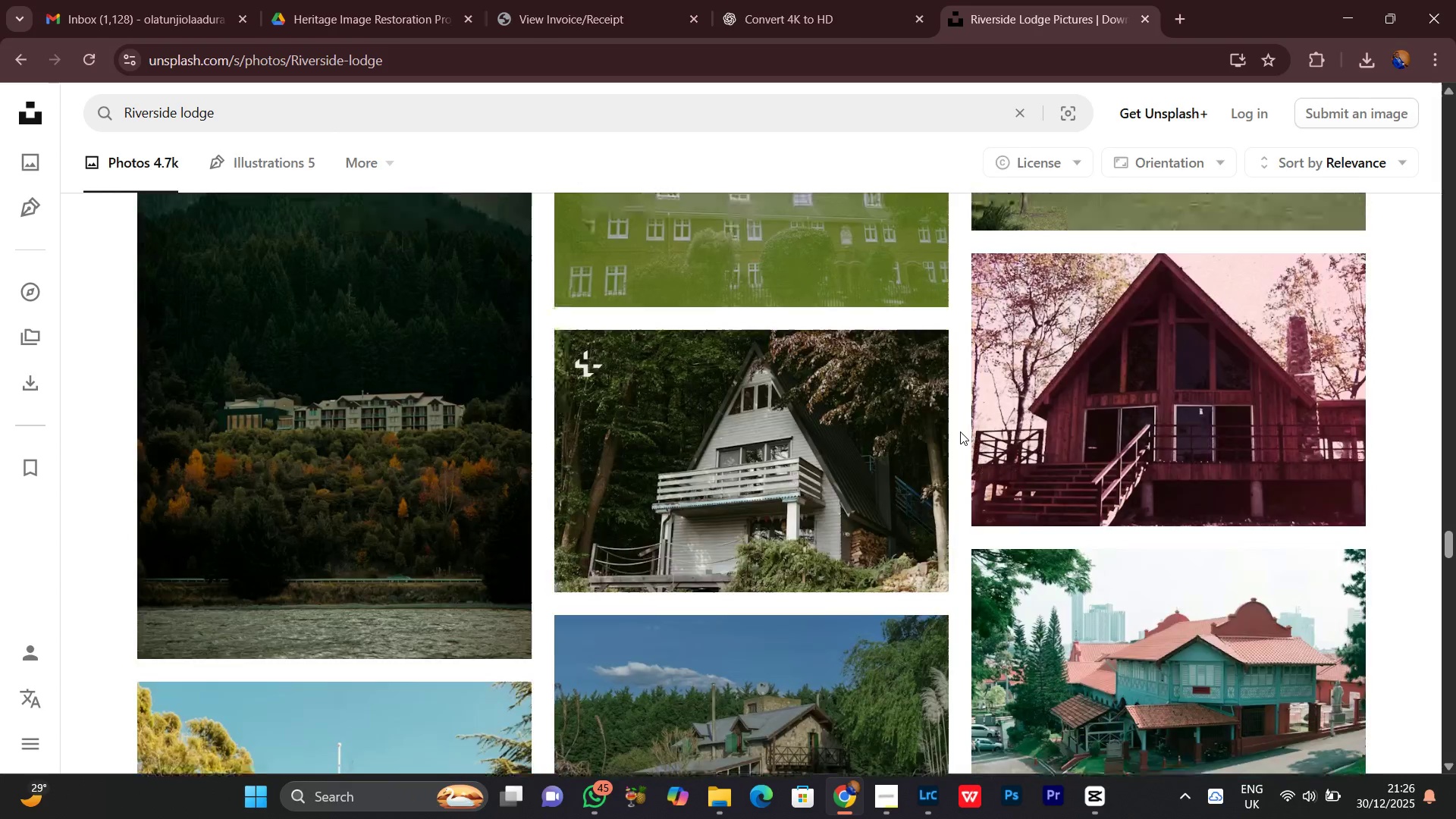 
scroll: coordinate [960, 431], scroll_direction: down, amount: 1.0
 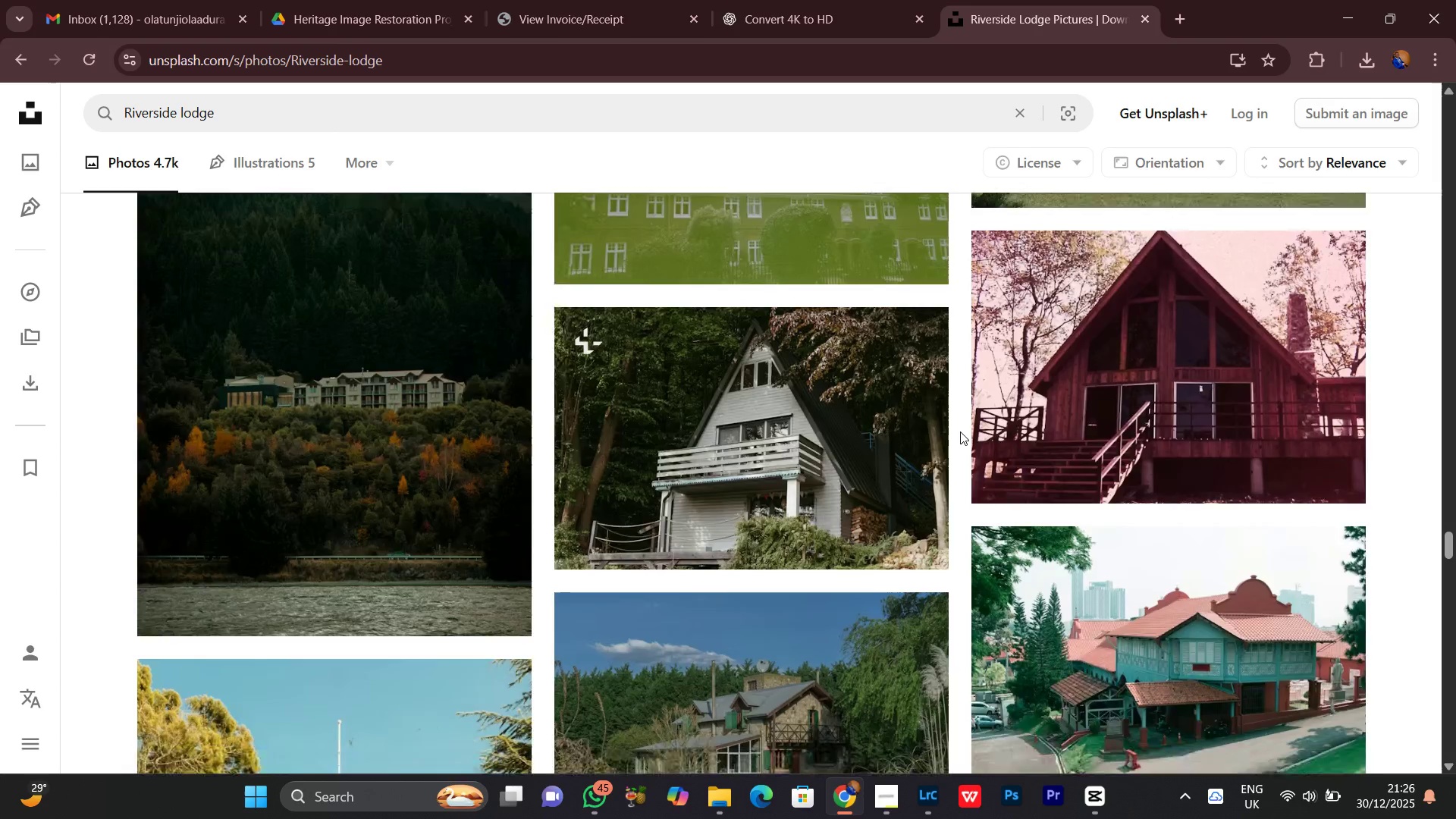 
scroll: coordinate [960, 431], scroll_direction: none, amount: 0.0
 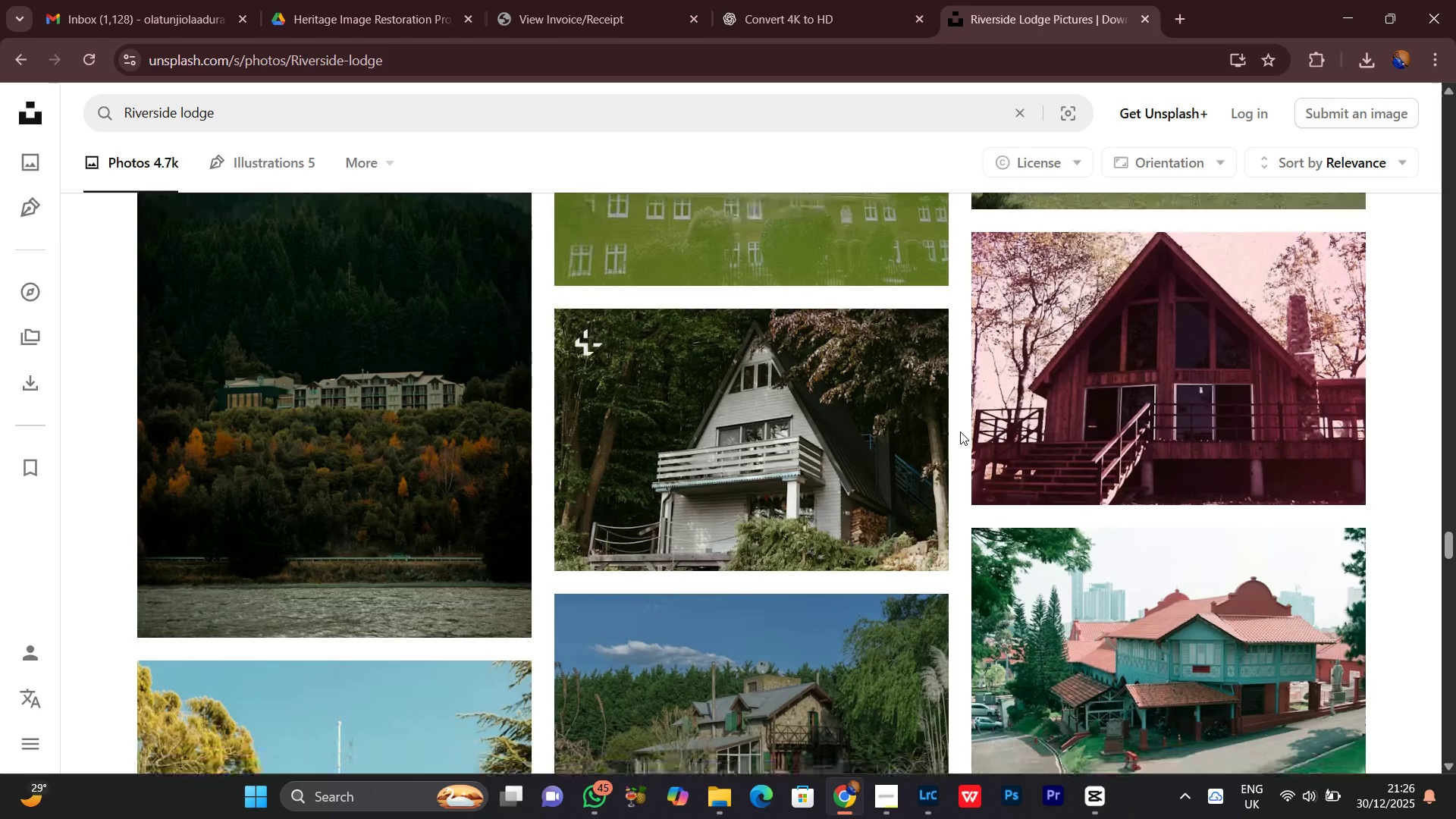 
scroll: coordinate [960, 431], scroll_direction: up, amount: 1.0
 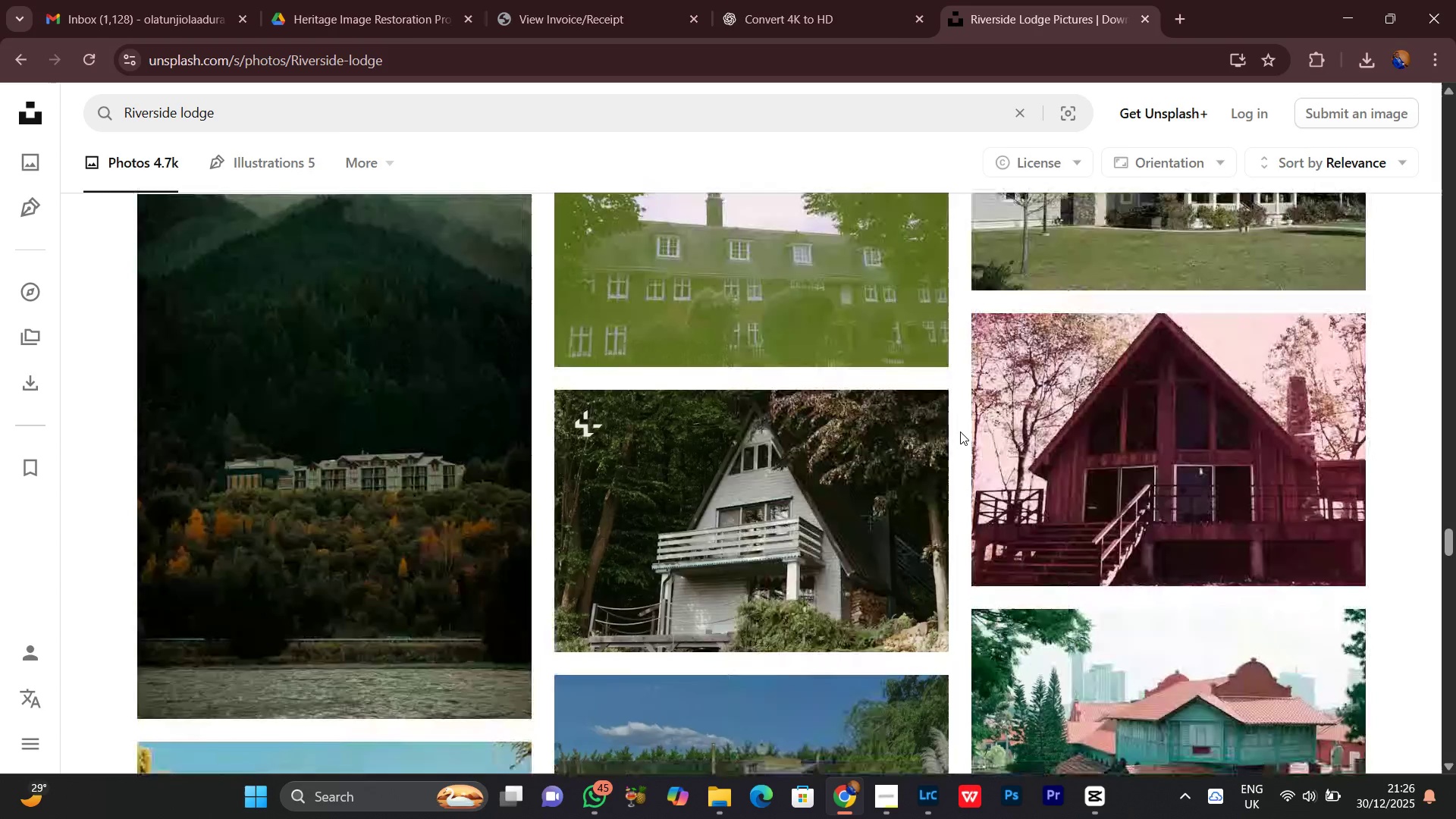 
scroll: coordinate [960, 431], scroll_direction: down, amount: 6.0
 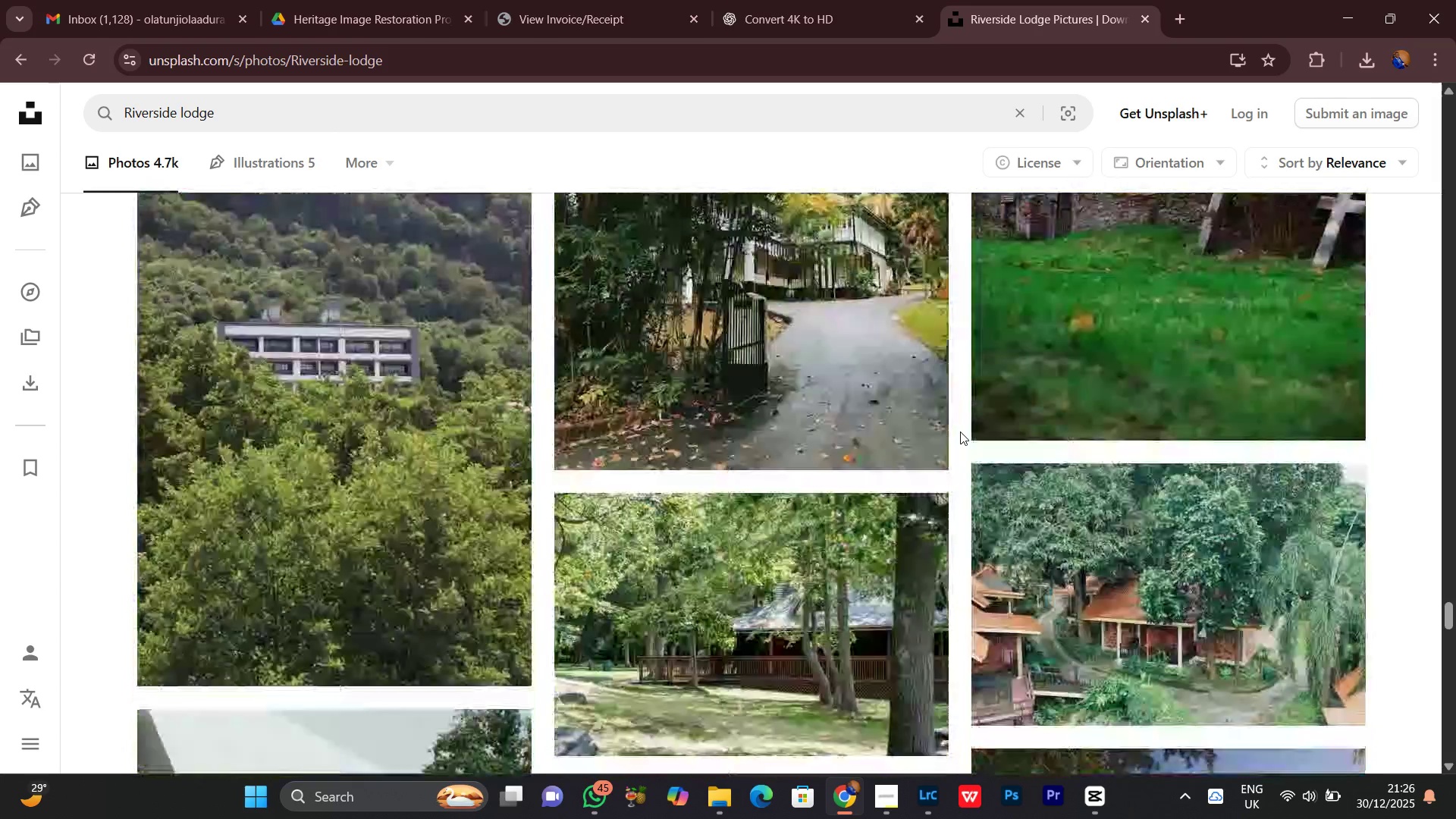 
scroll: coordinate [960, 431], scroll_direction: none, amount: 0.0
 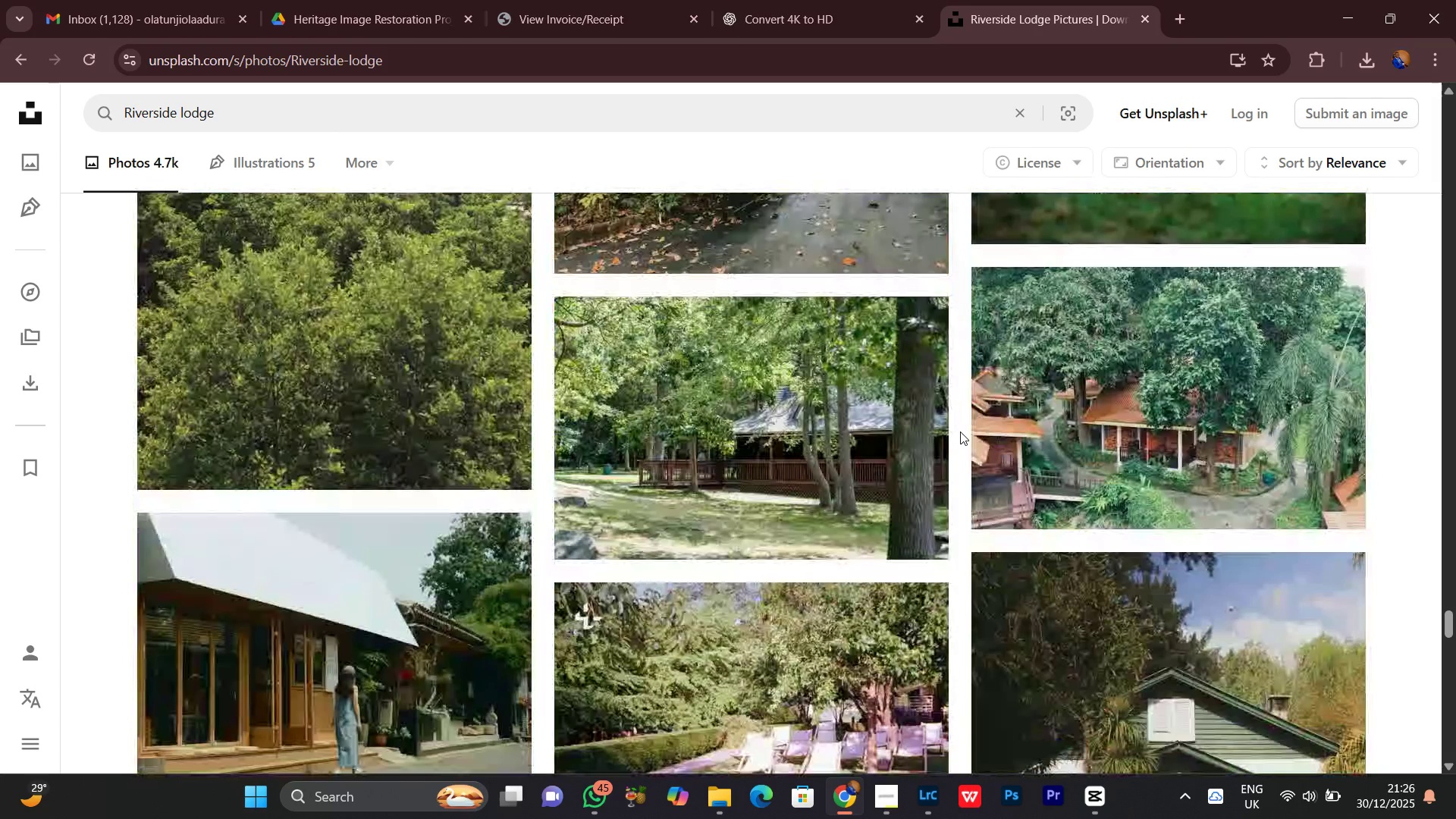 
scroll: coordinate [960, 431], scroll_direction: up, amount: 1.0
 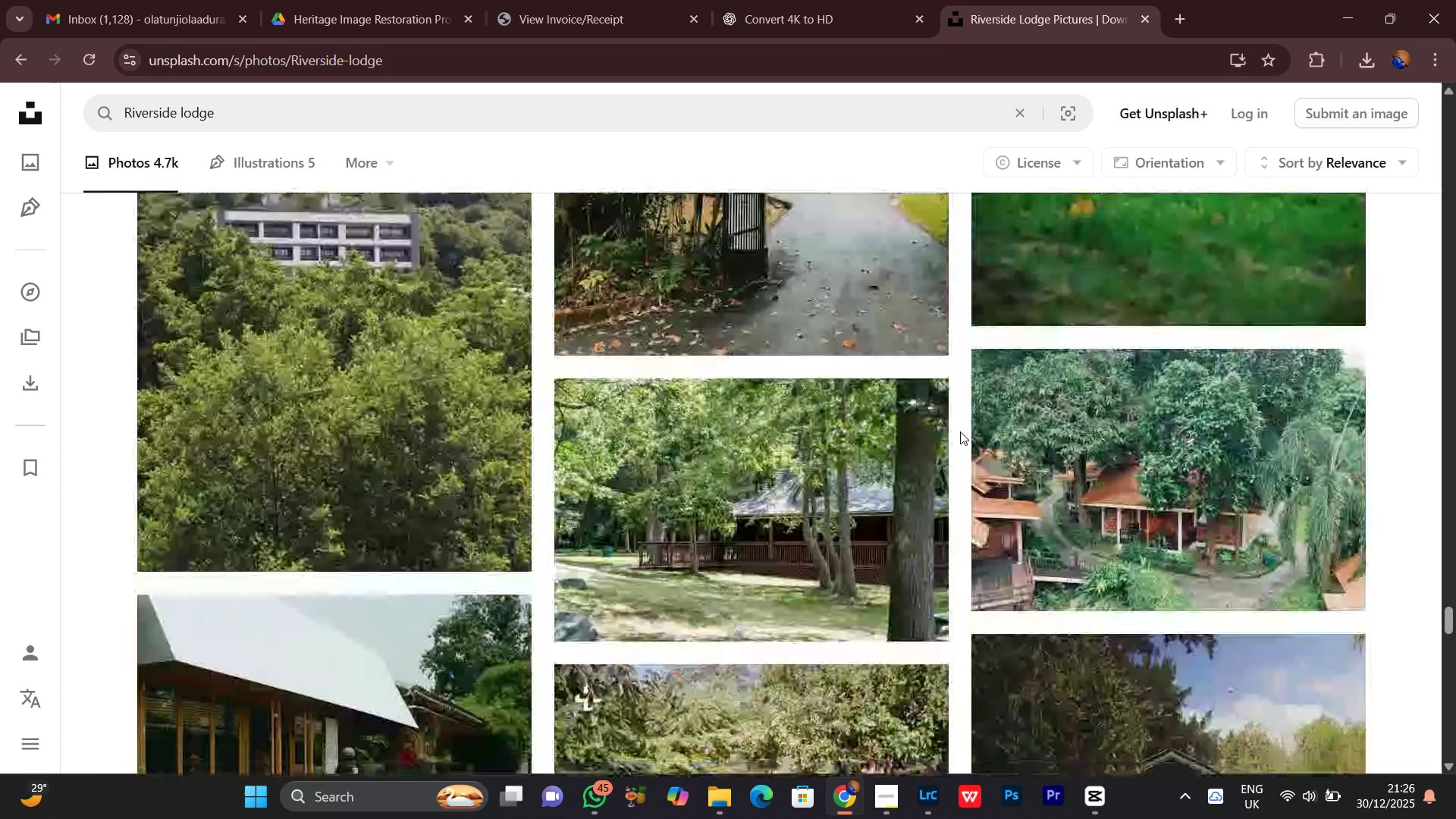 
scroll: coordinate [960, 431], scroll_direction: down, amount: 3.0
 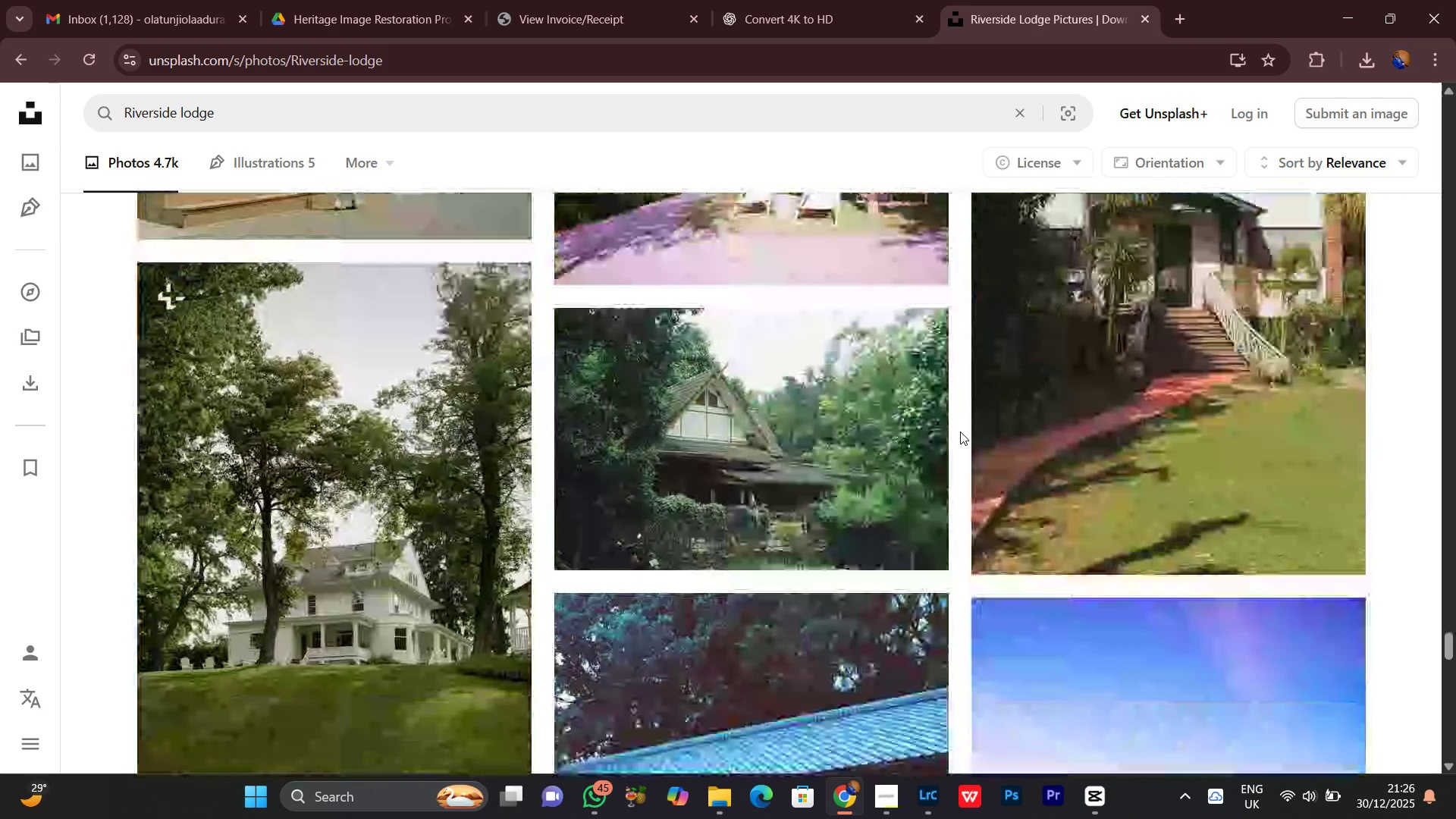 
scroll: coordinate [960, 431], scroll_direction: up, amount: 1.0
 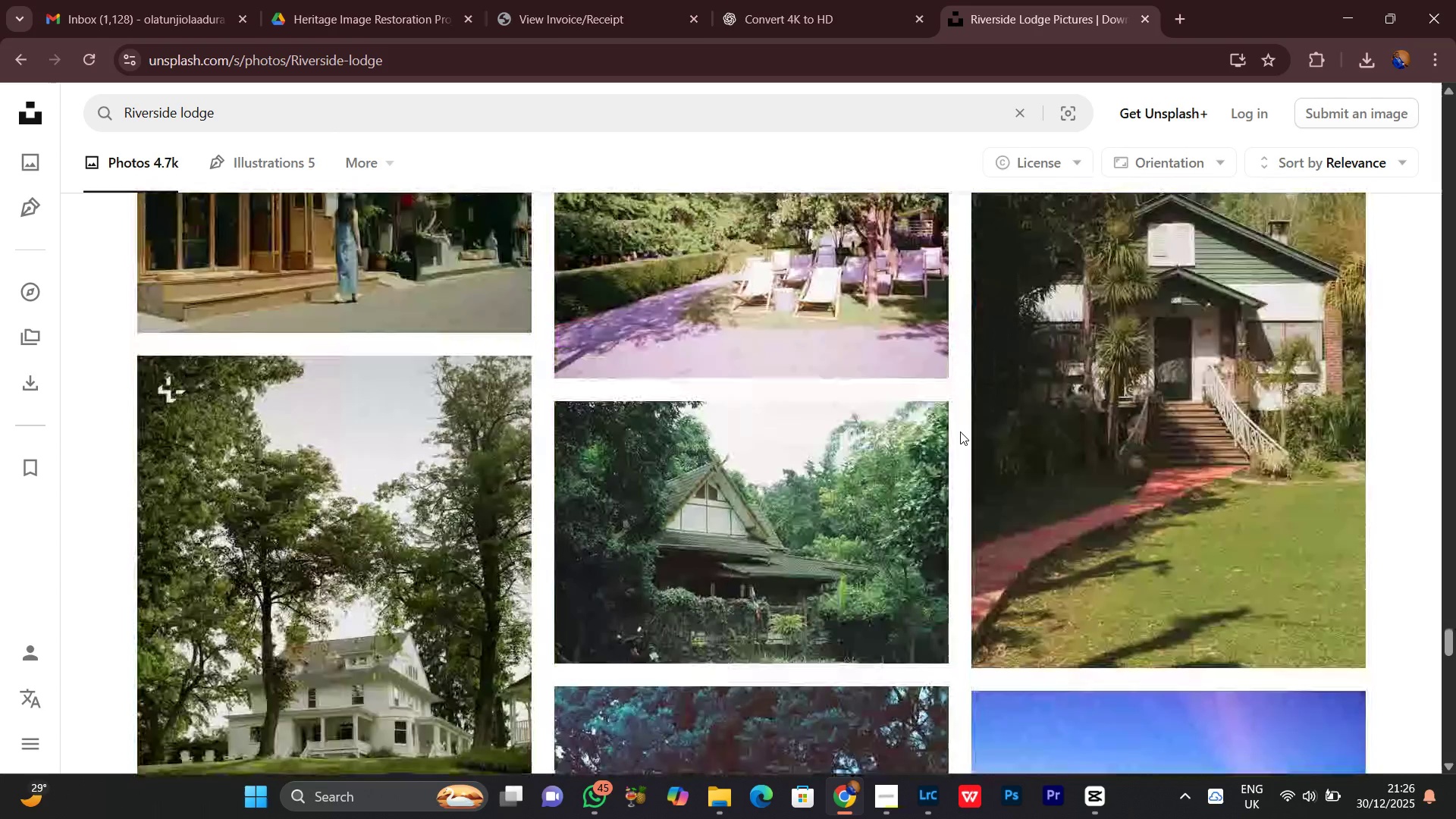 
scroll: coordinate [957, 417], scroll_direction: down, amount: 13.0
 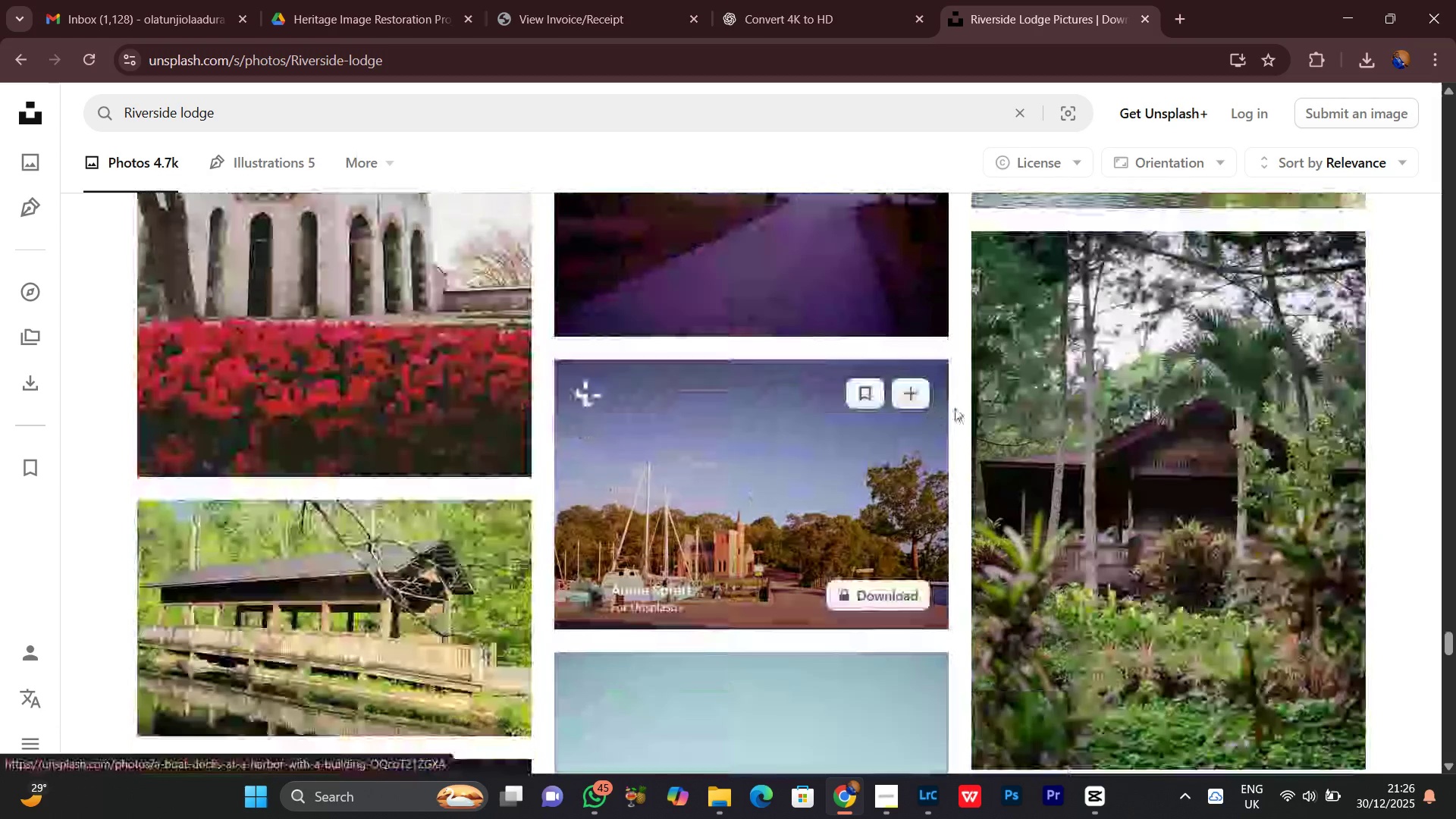 
scroll: coordinate [968, 372], scroll_direction: none, amount: 0.0
 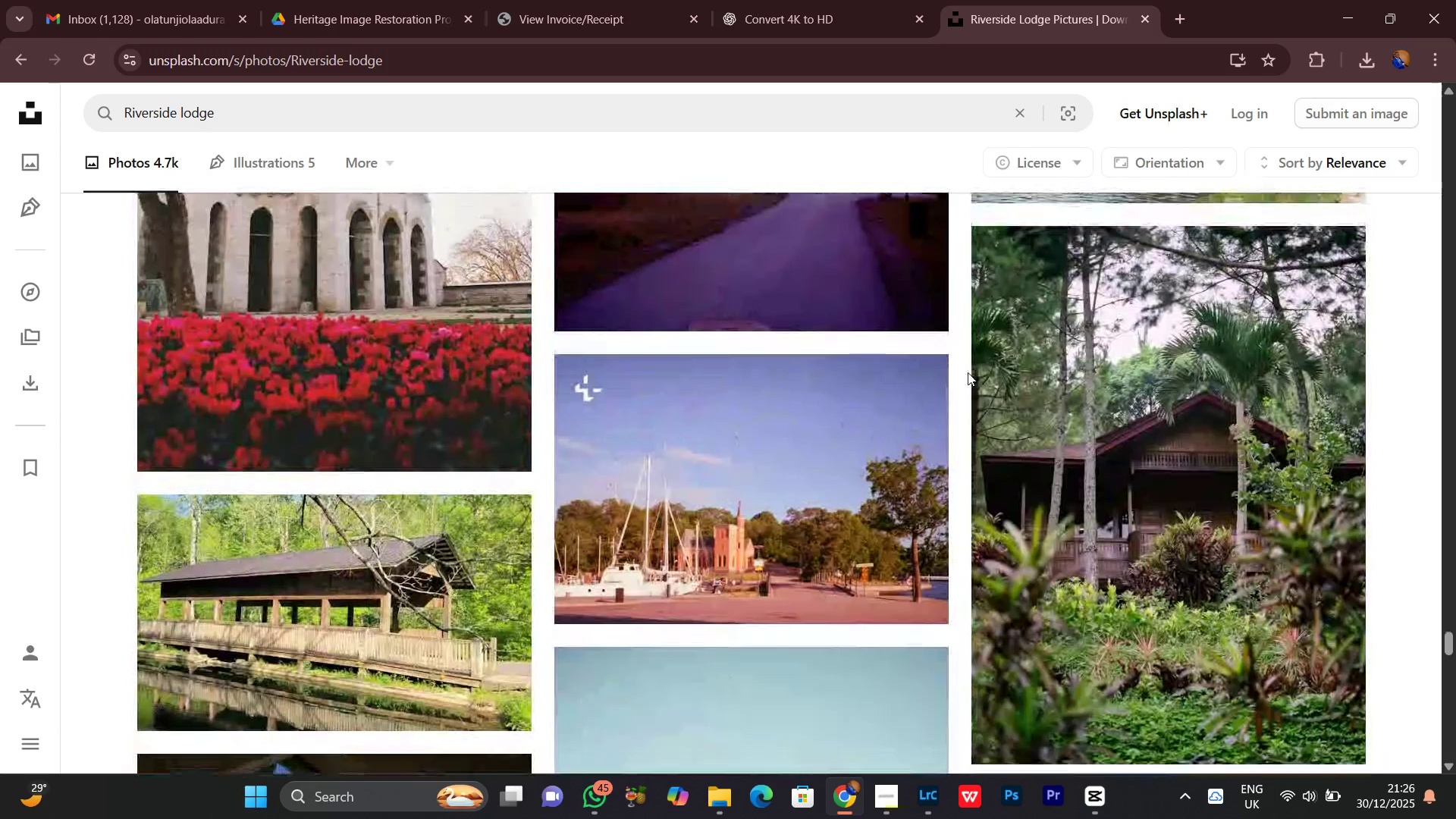 
scroll: coordinate [756, 442], scroll_direction: down, amount: 12.0
 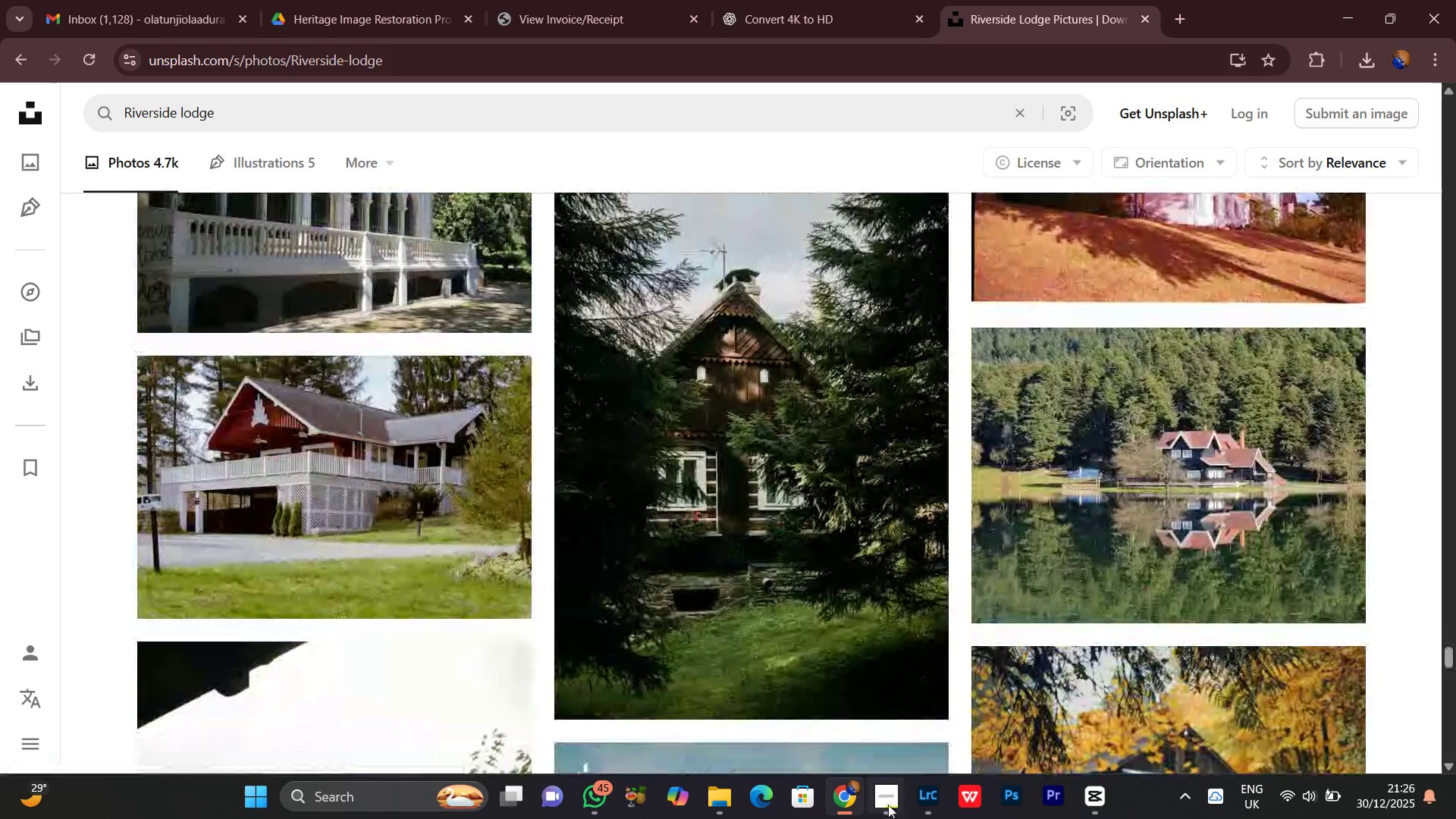 
left_click([888, 805])
 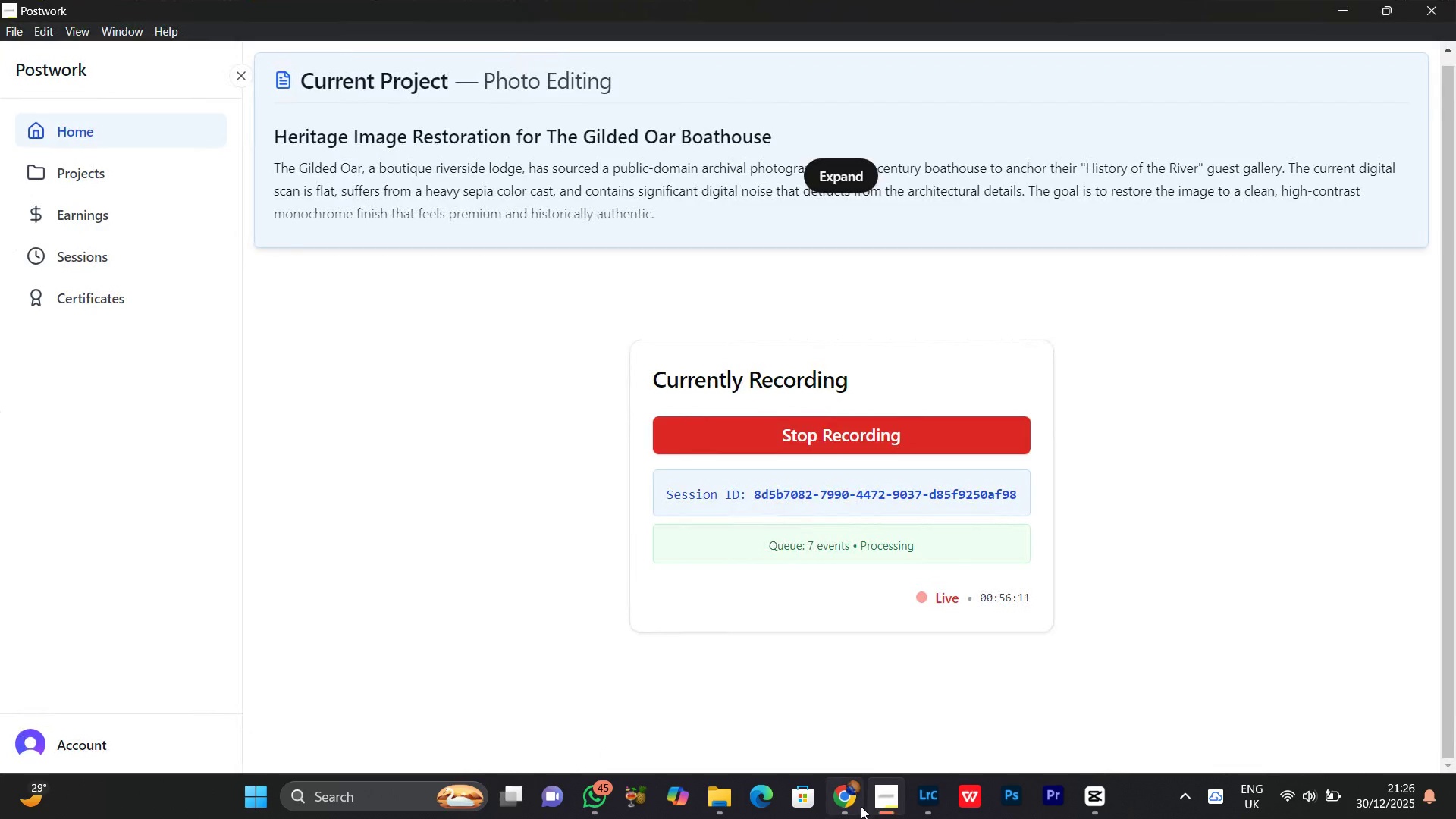 
left_click([852, 803])
 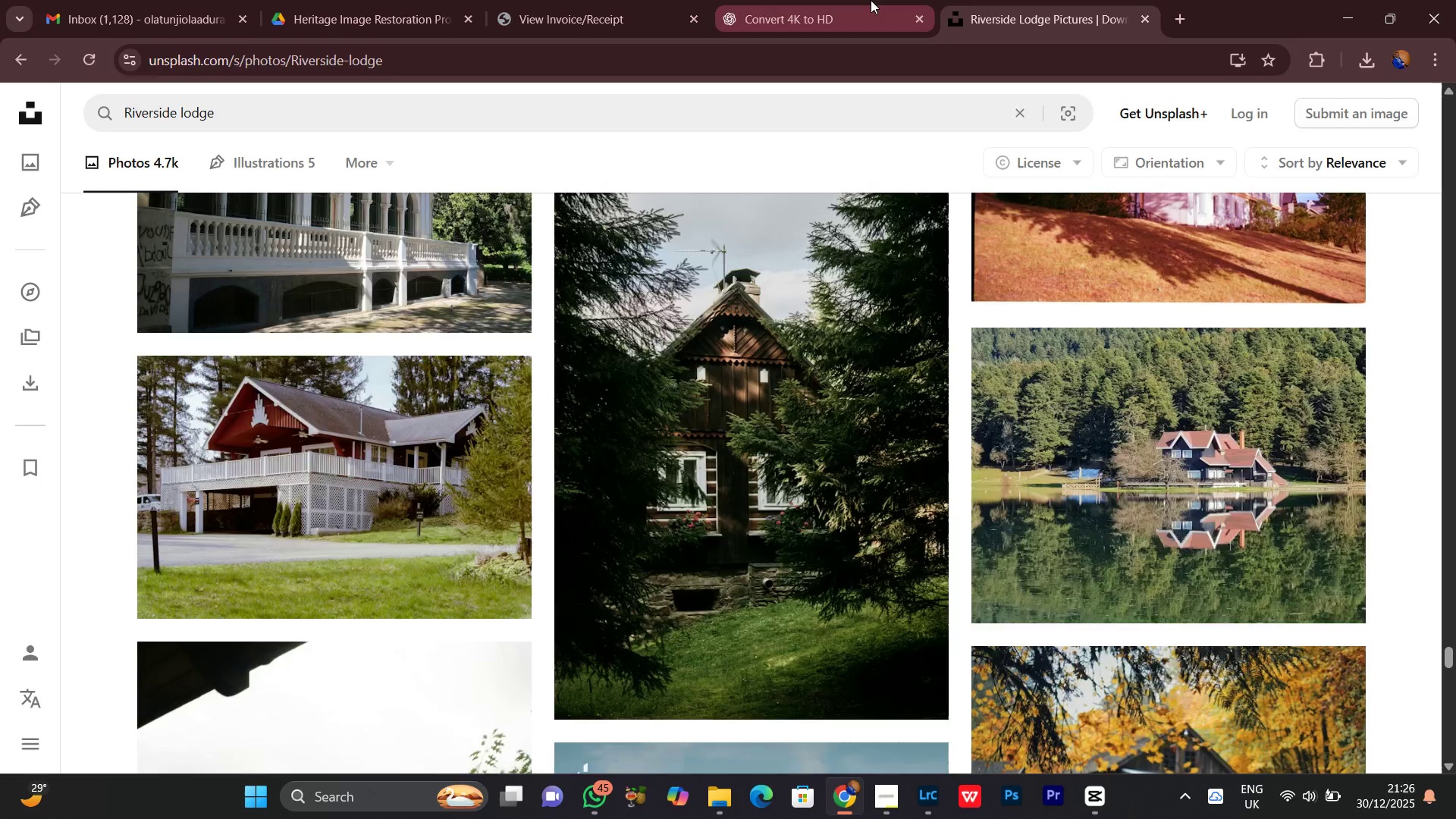 
left_click([871, 0])
 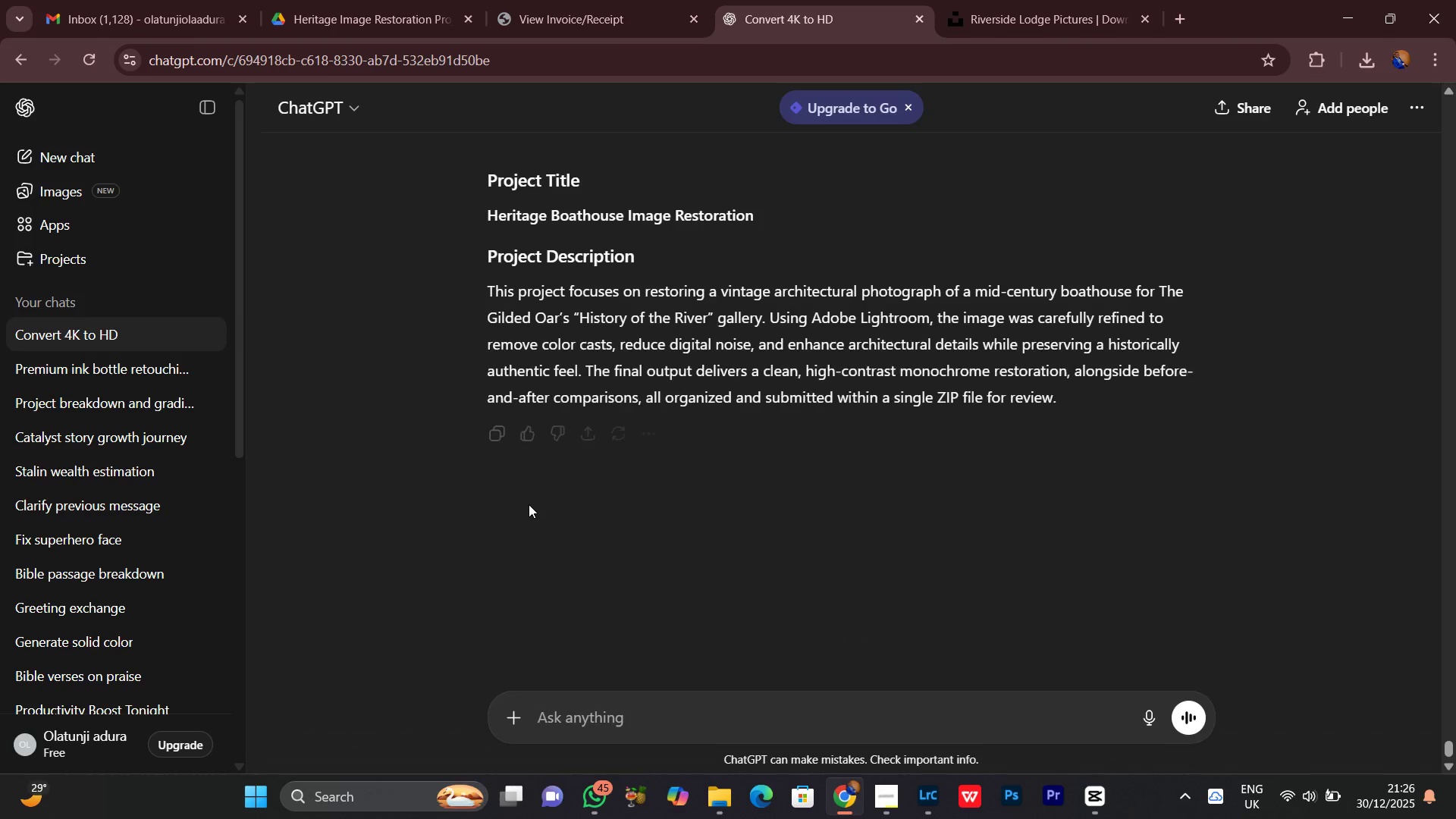 
scroll: coordinate [494, 485], scroll_direction: none, amount: 0.0
 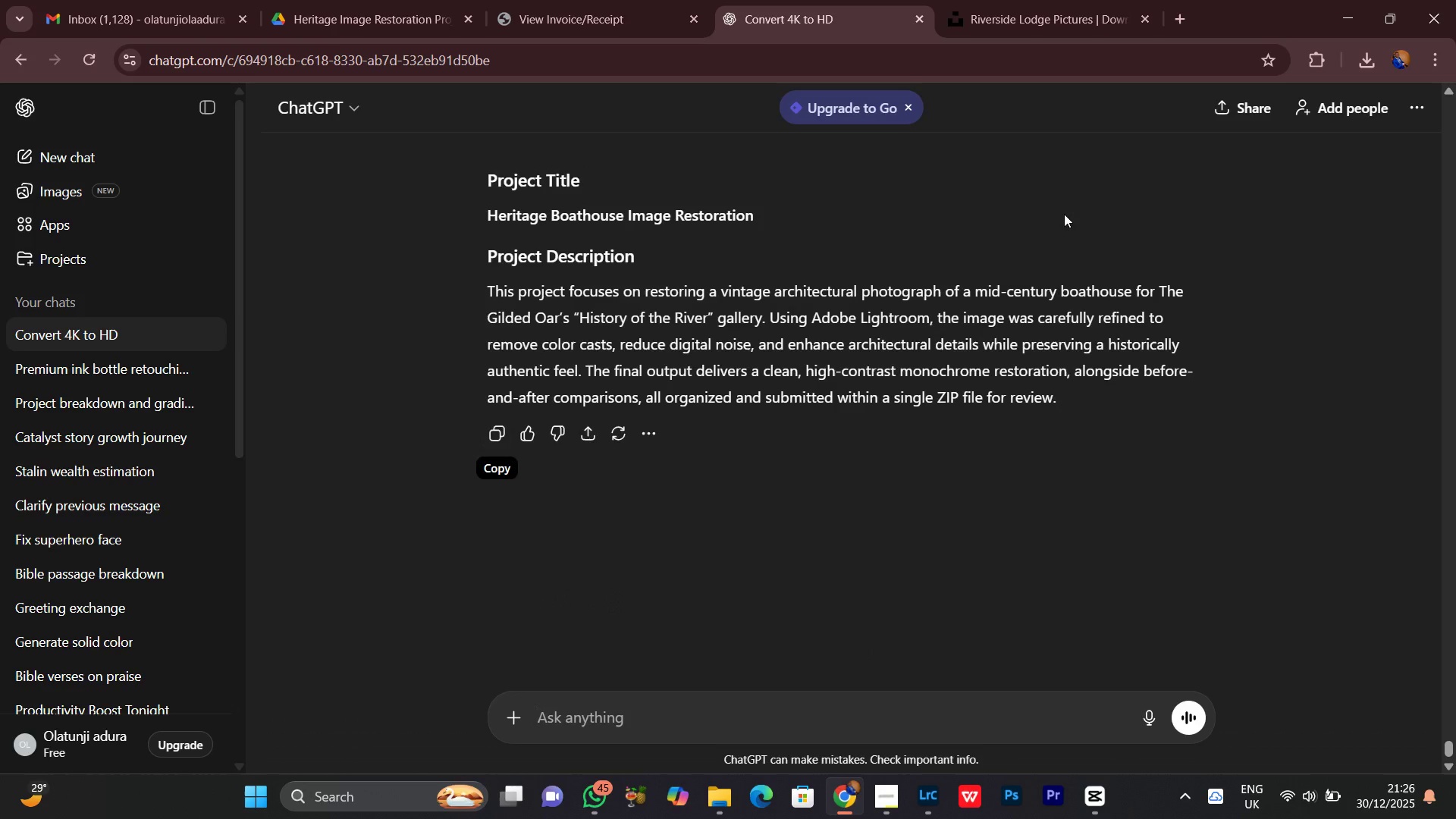 
scroll: coordinate [1064, 214], scroll_direction: down, amount: 4.0
 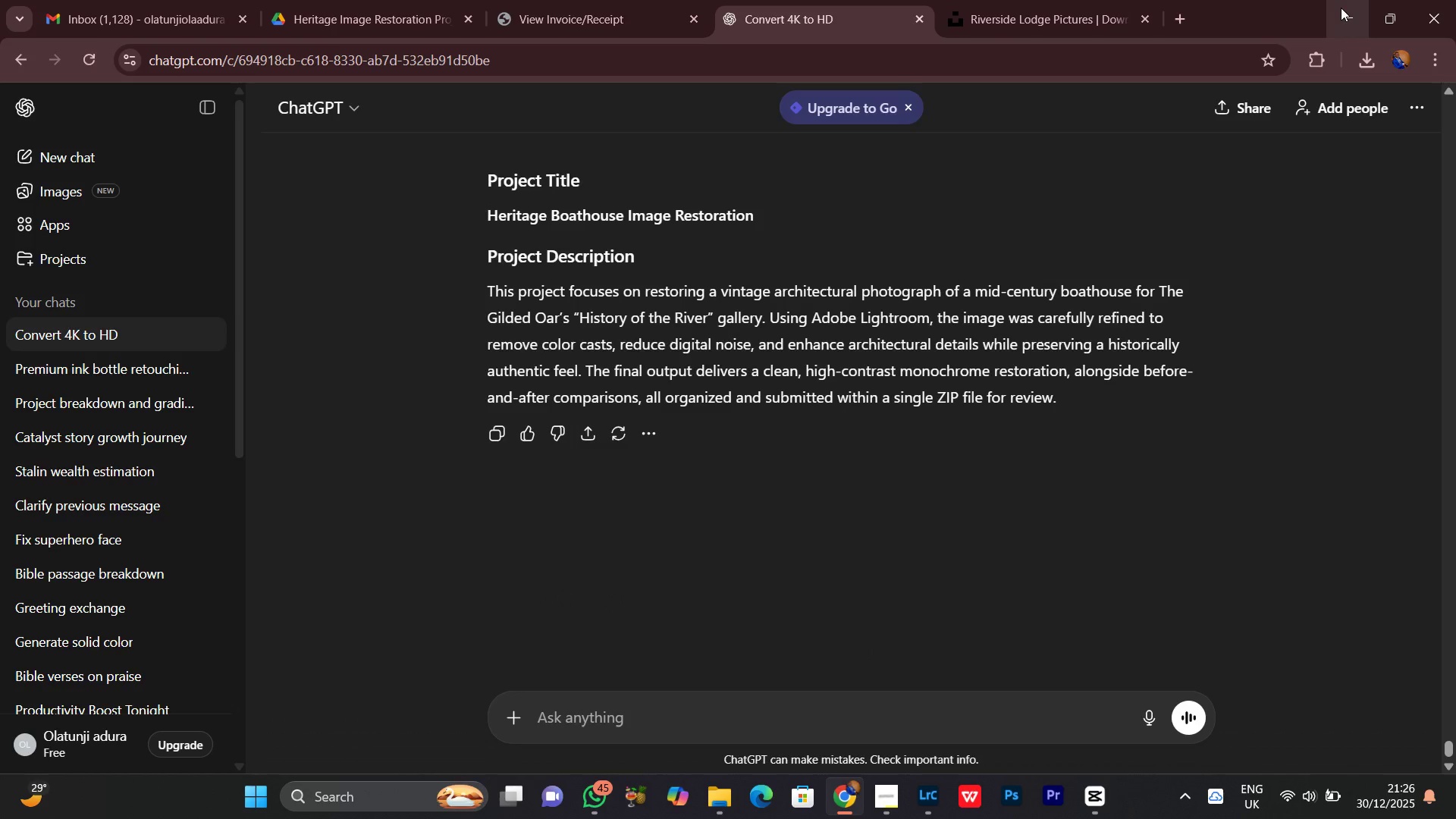 
left_click([1340, 8])
 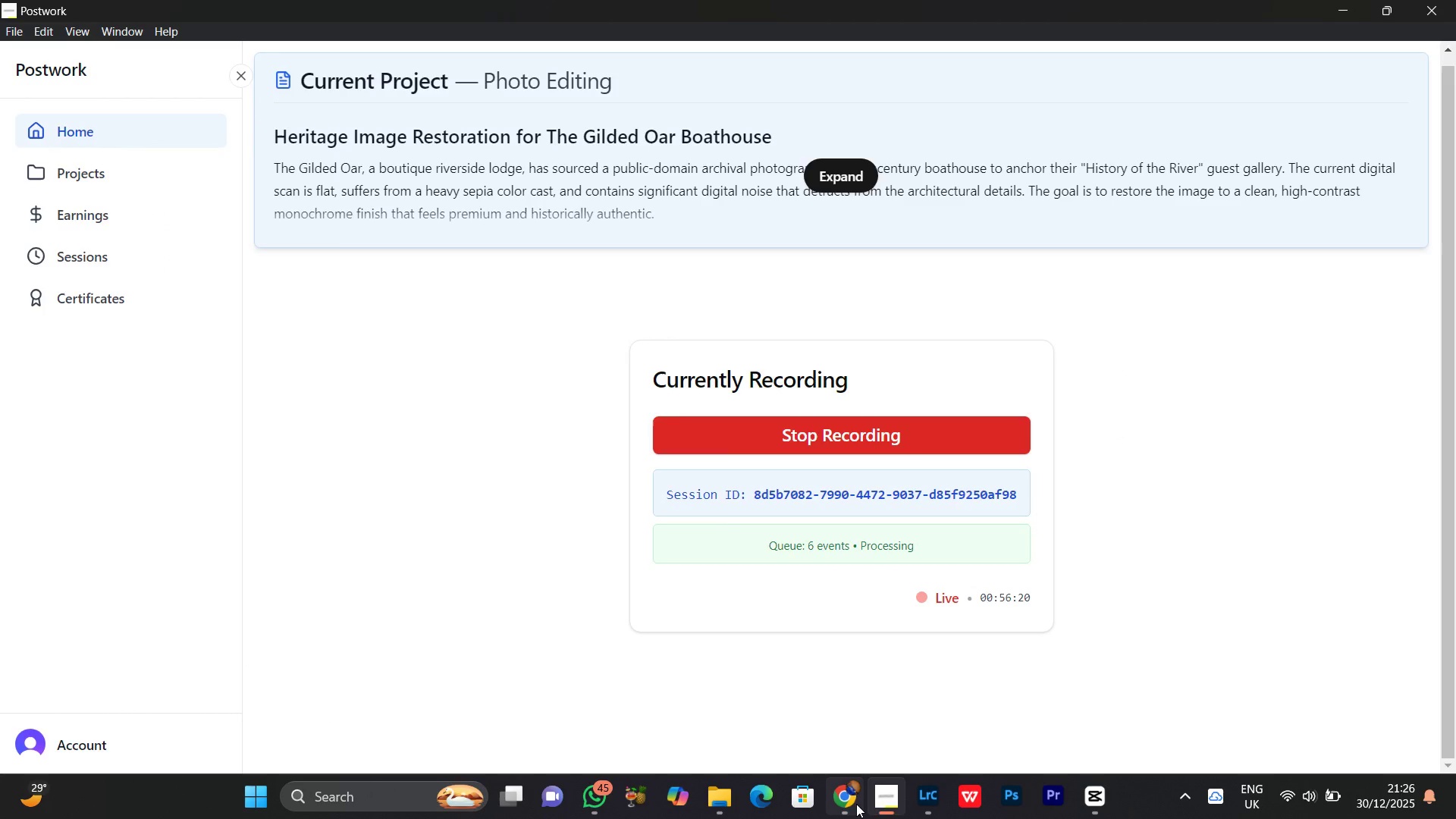 
left_click([846, 808])
 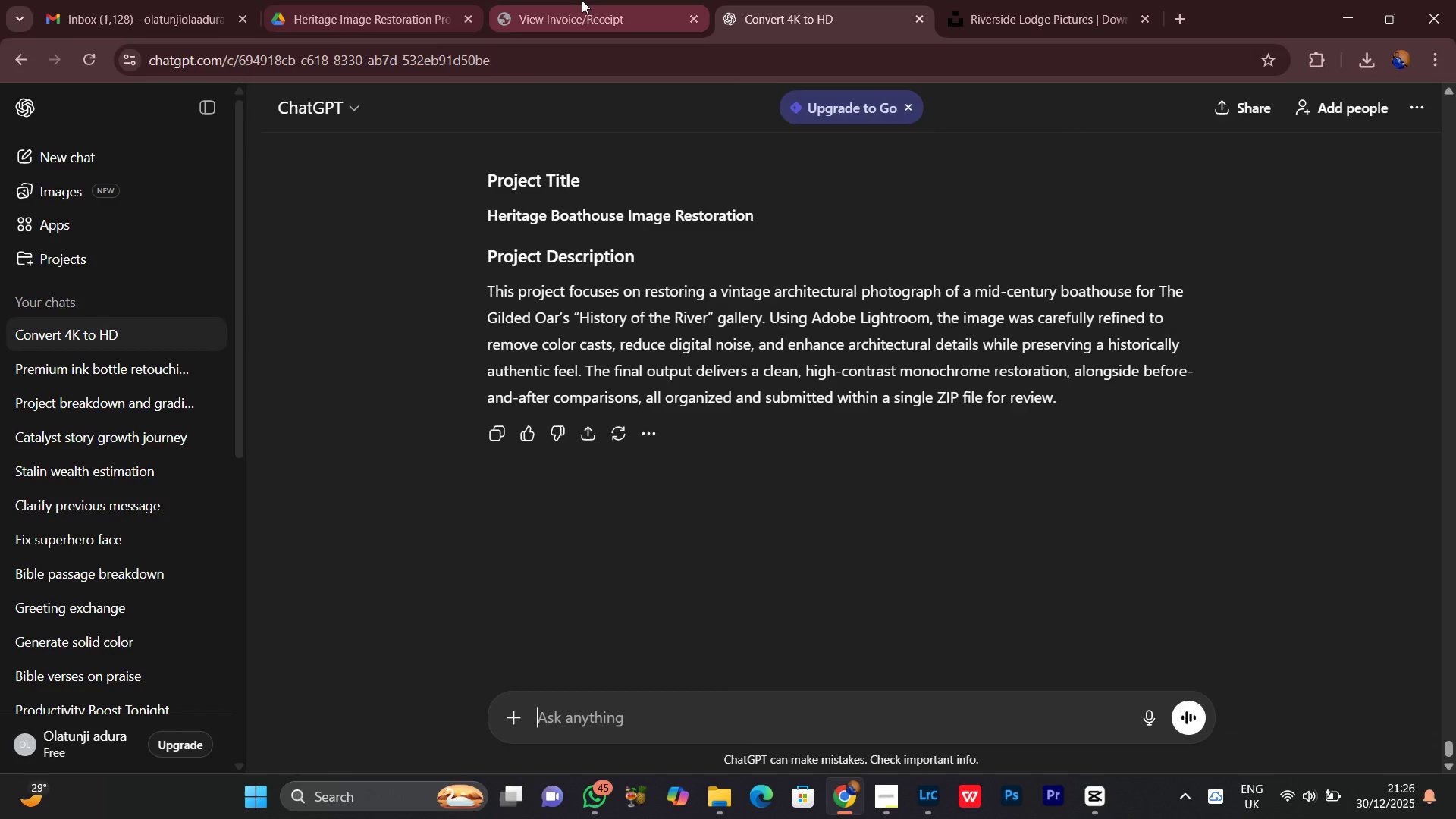 
left_click([584, 0])
 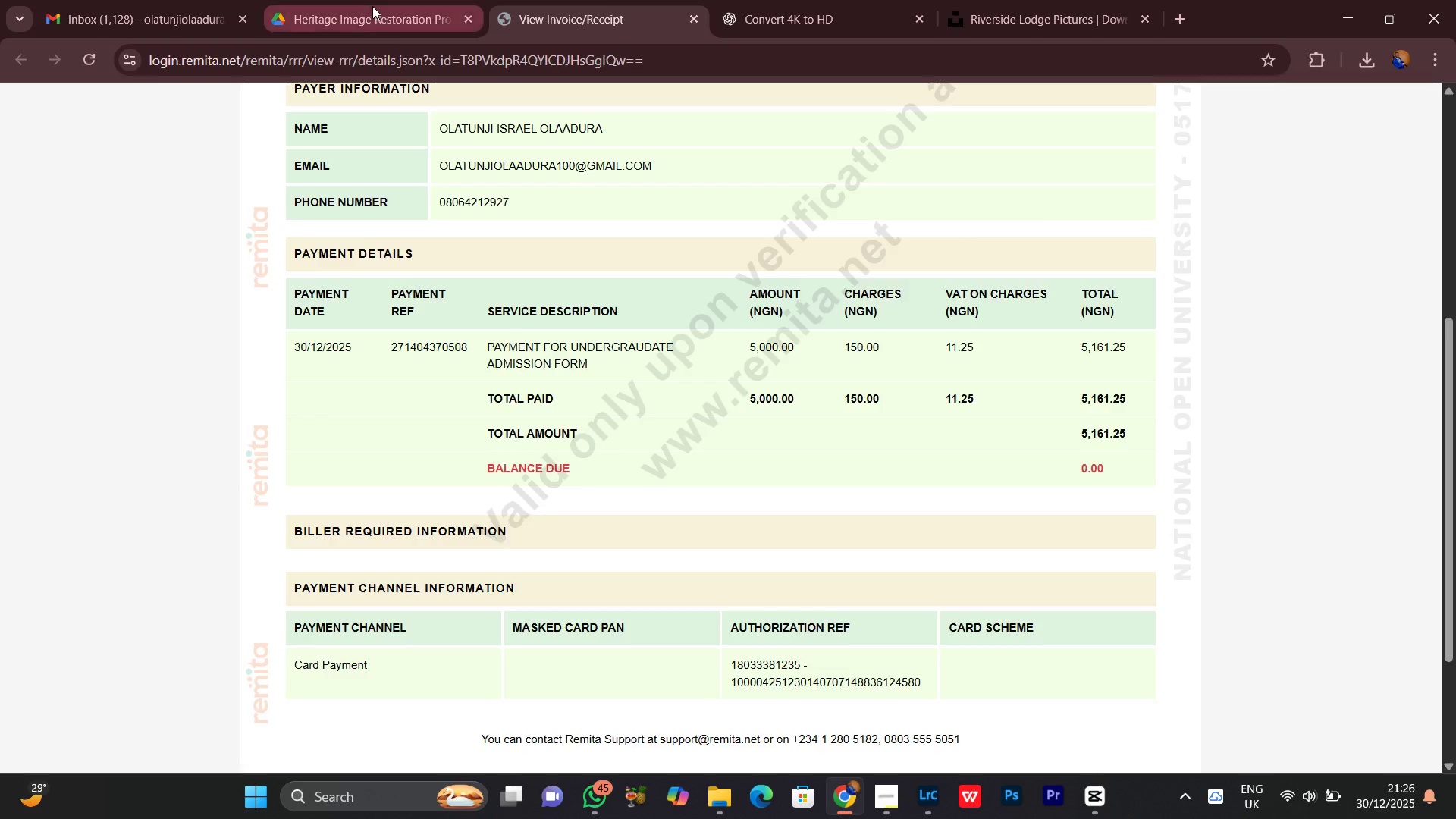 
left_click([372, 6])
 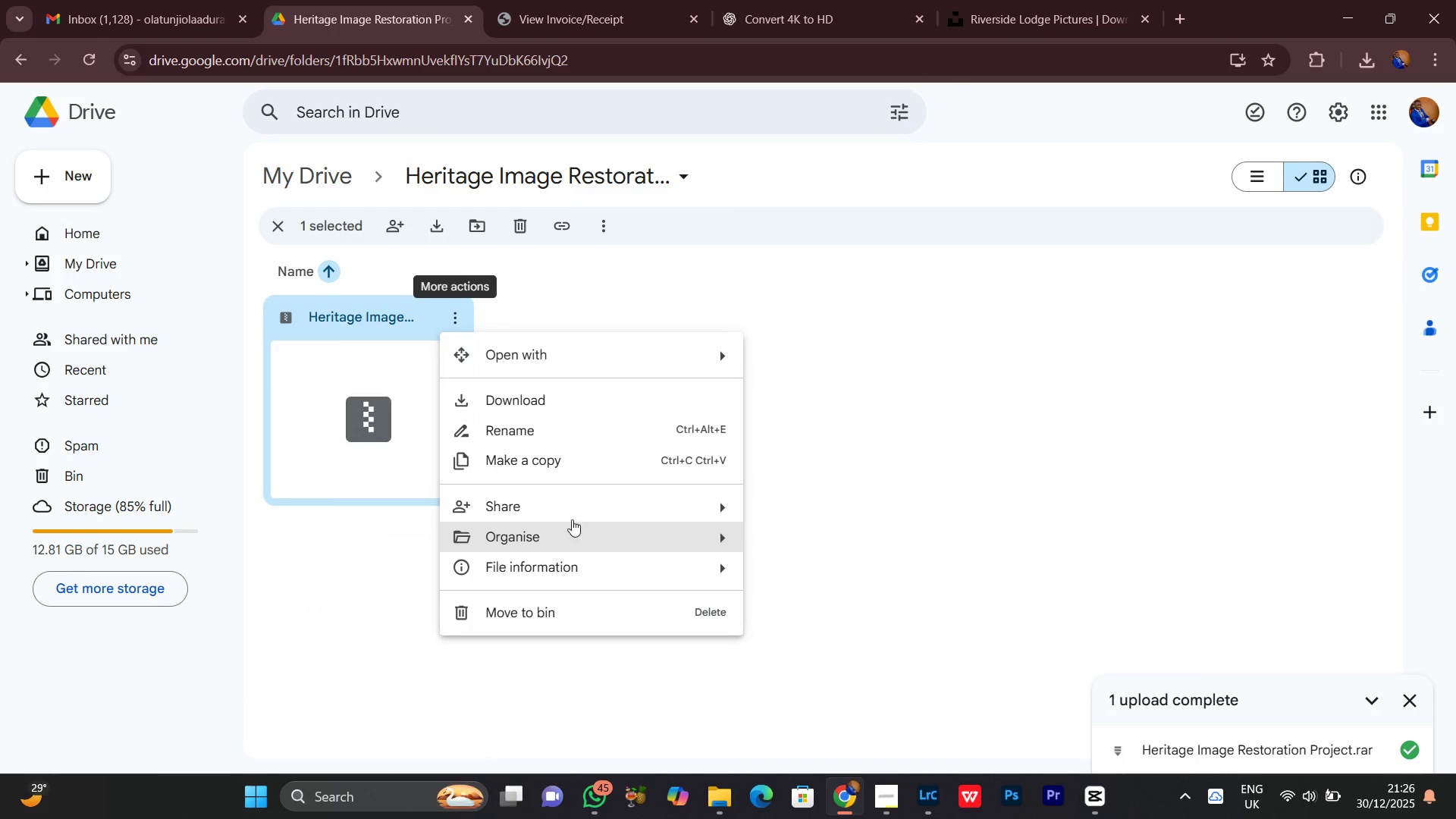 
left_click([520, 498])
 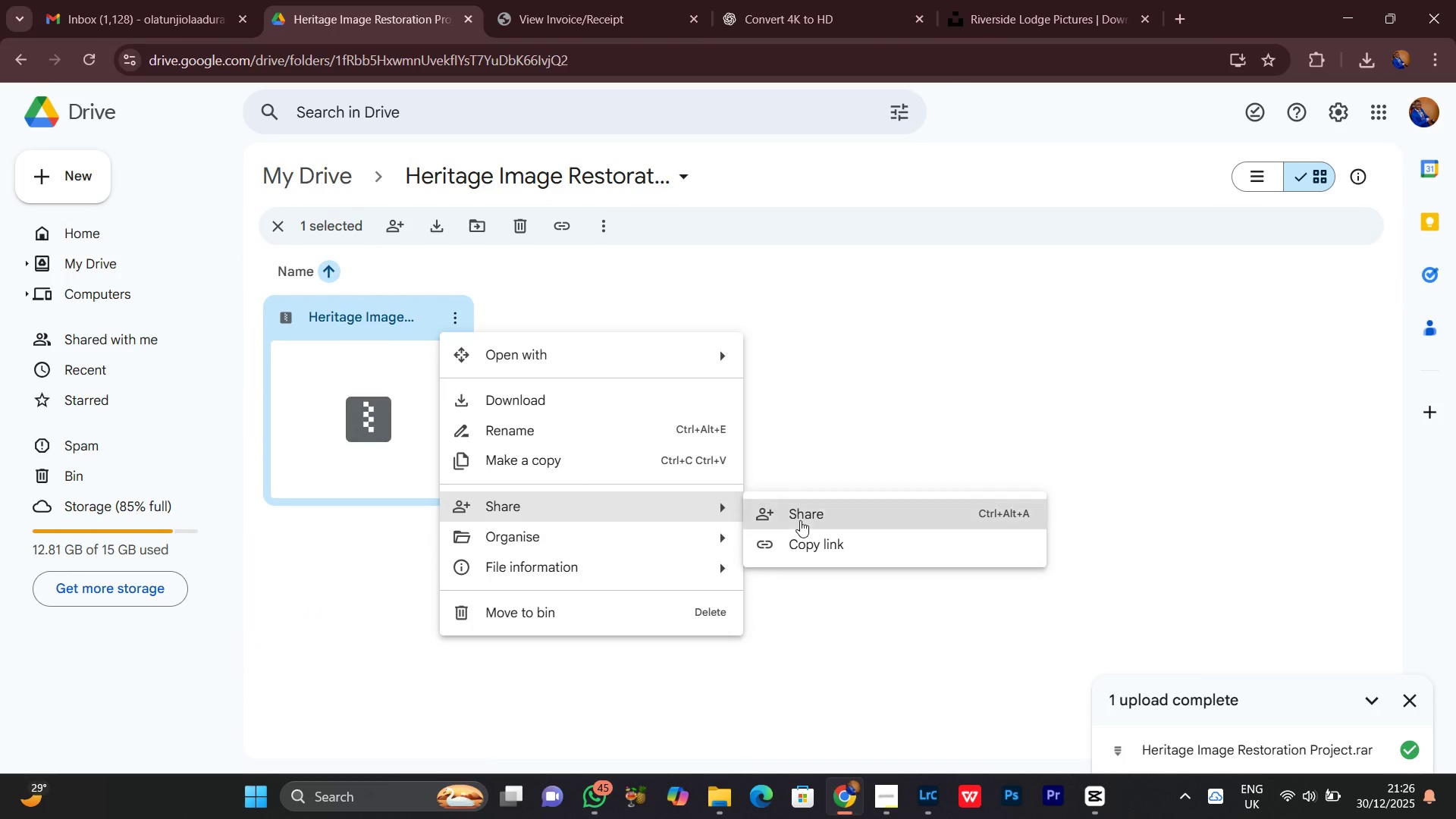 
left_click([800, 520])
 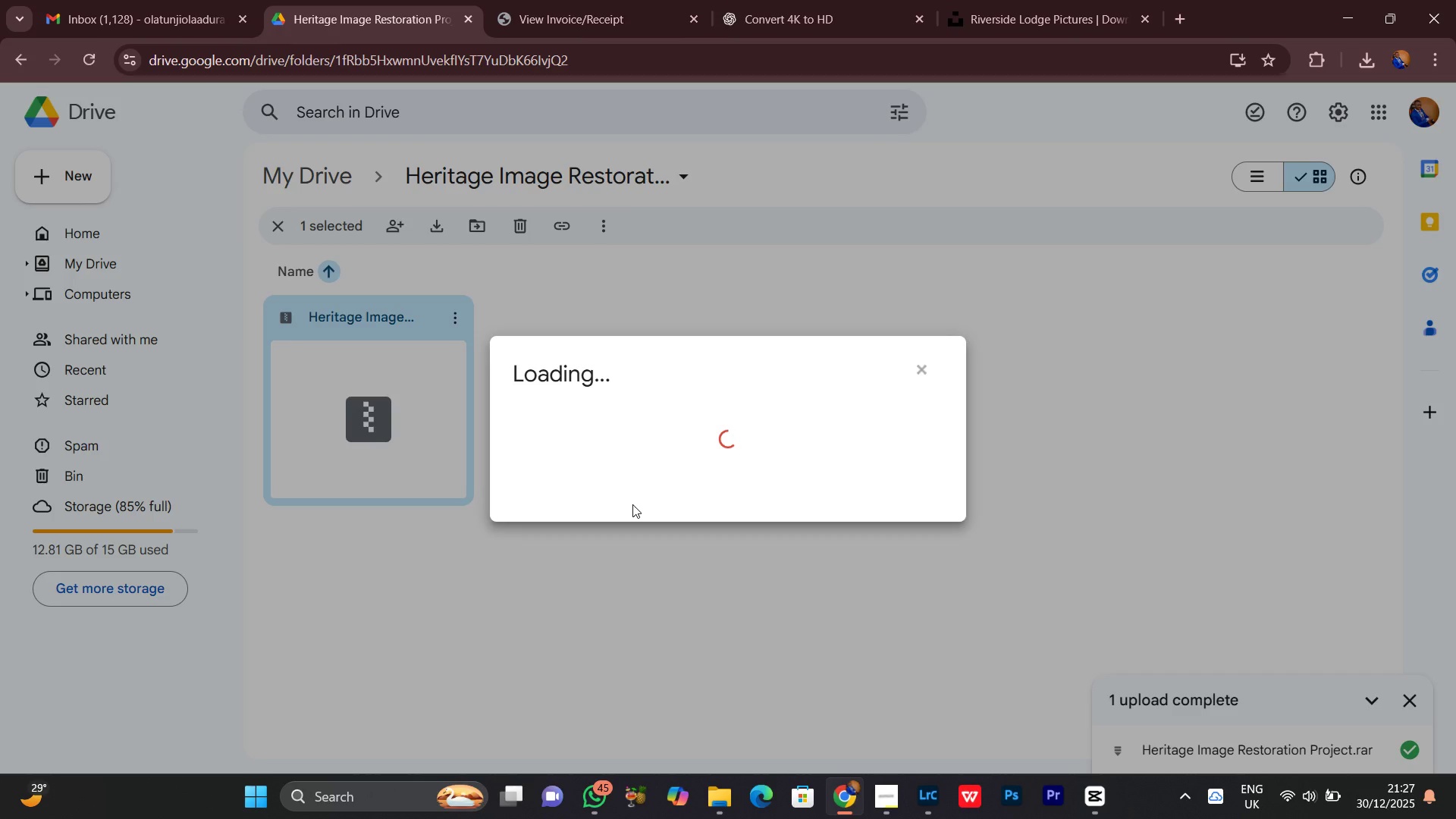 
wait(18.17)
 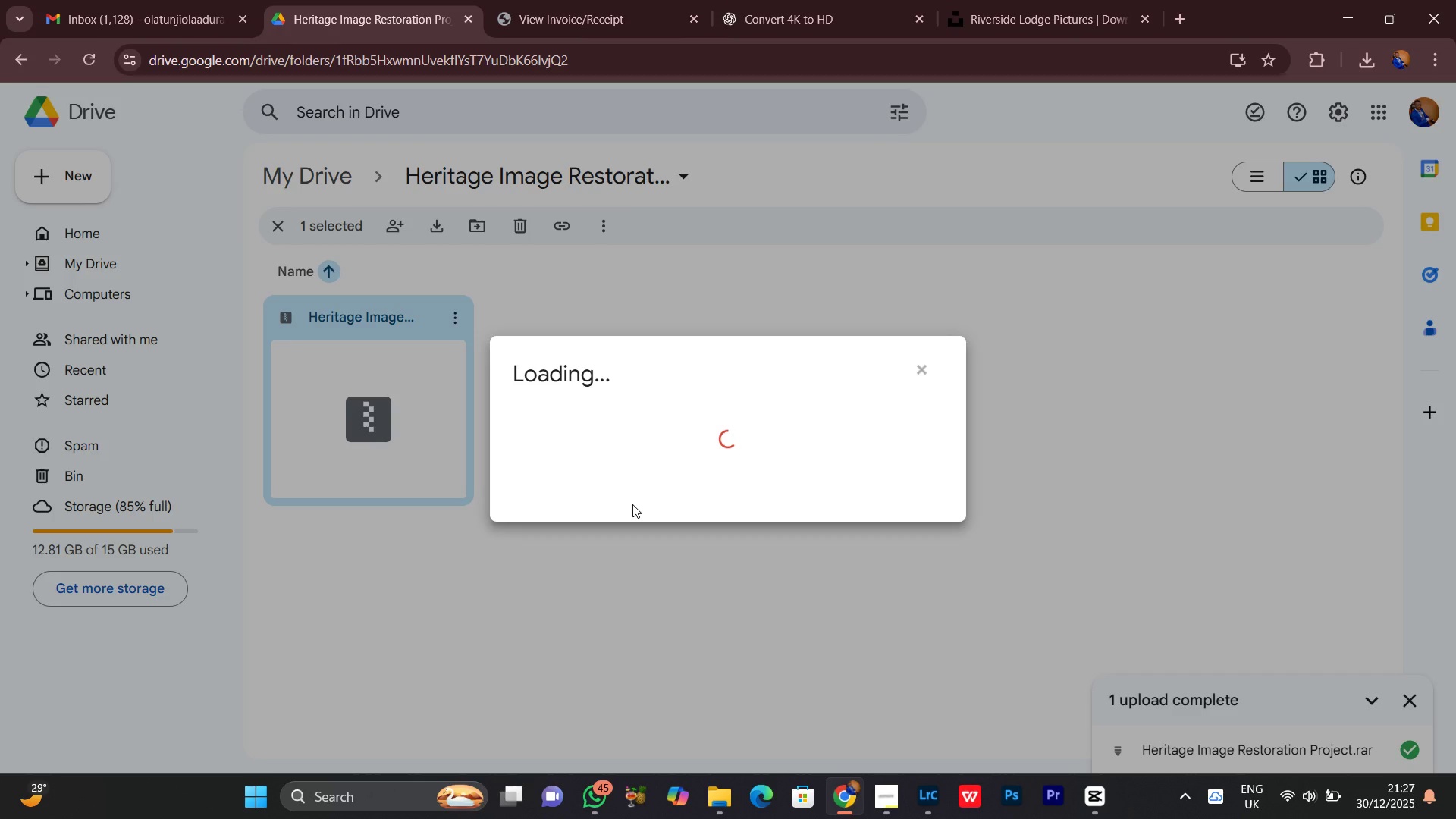 
left_click([624, 517])
 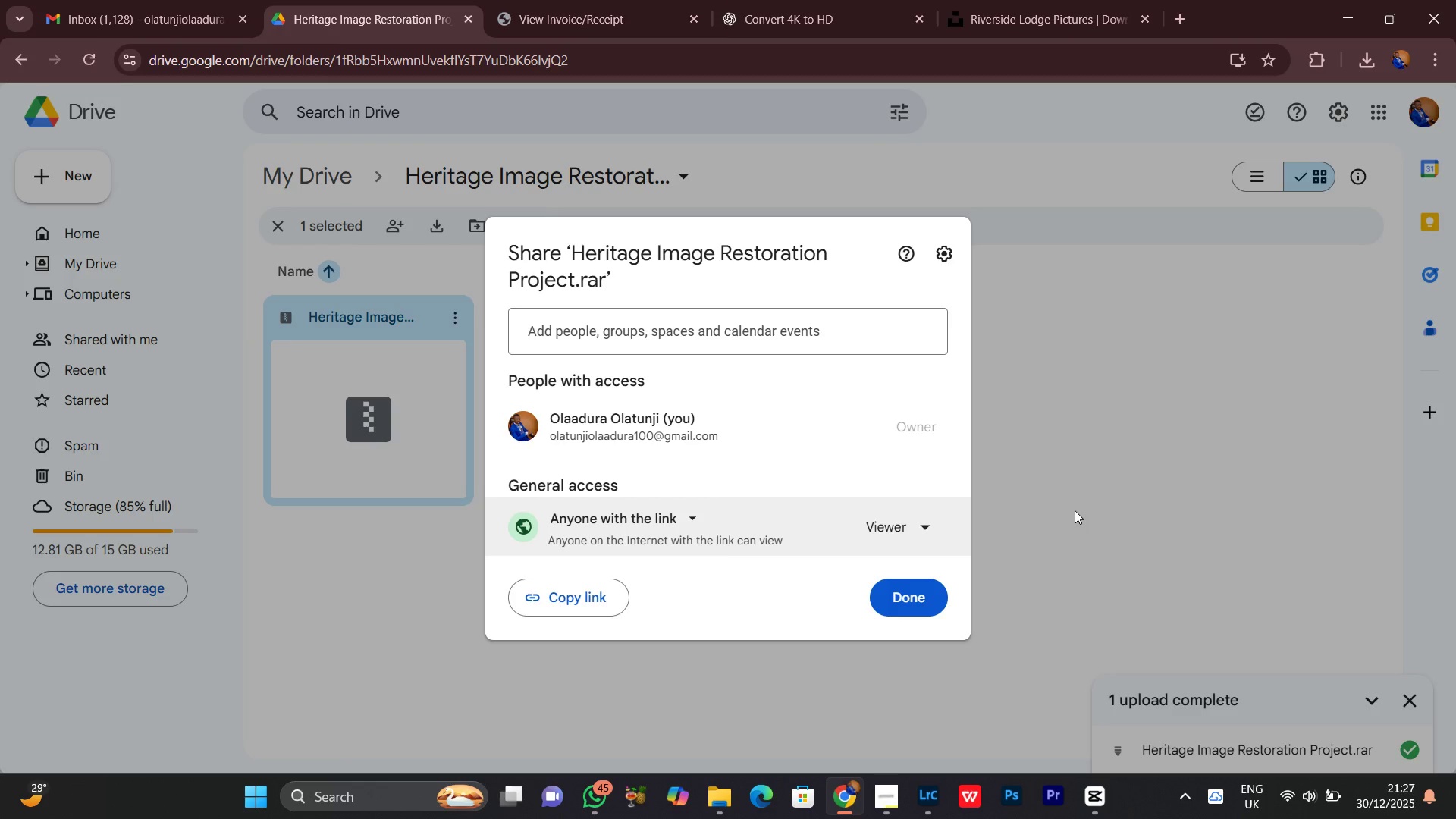 
wait(10.09)
 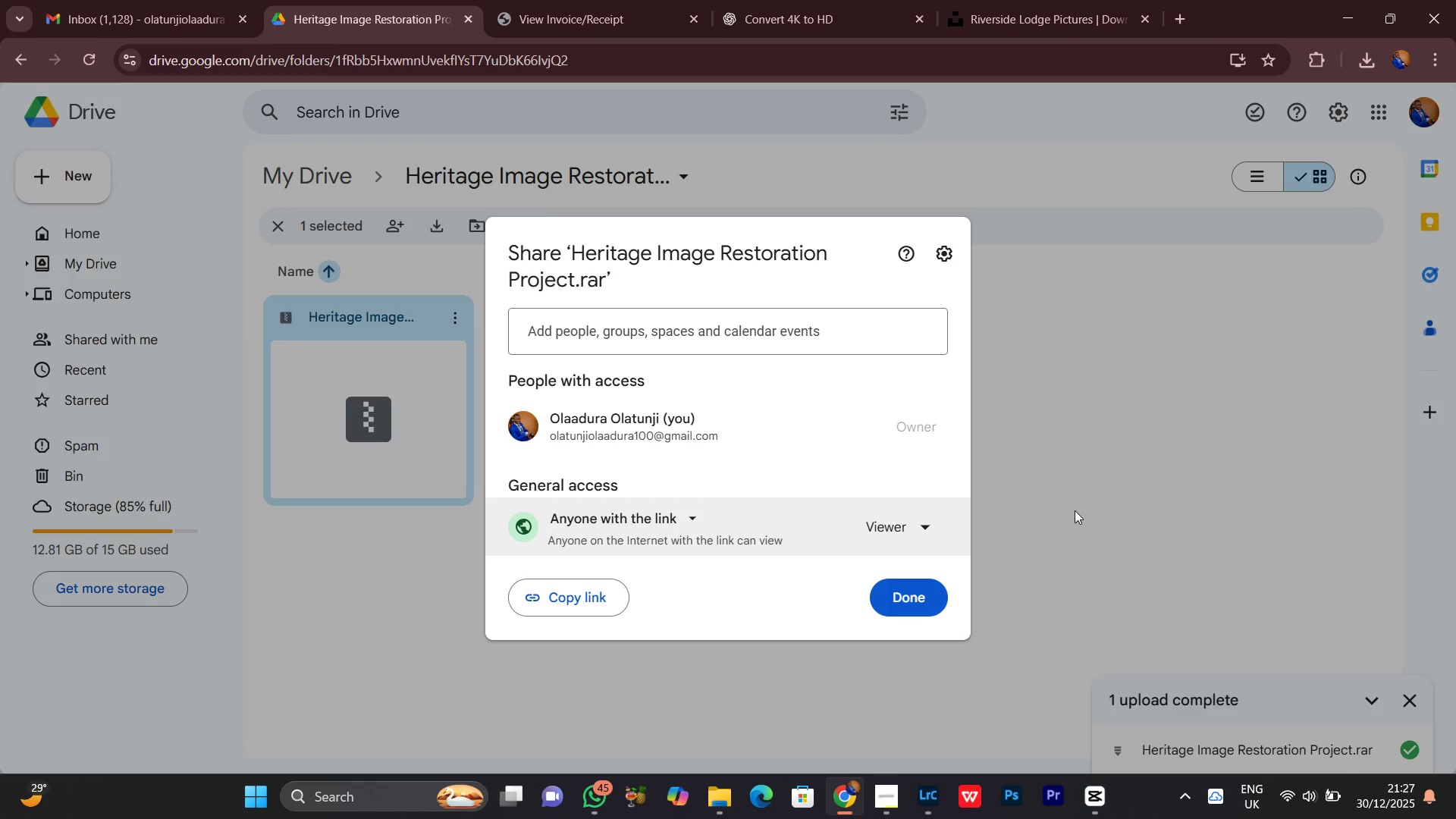 
left_click([1043, 0])
 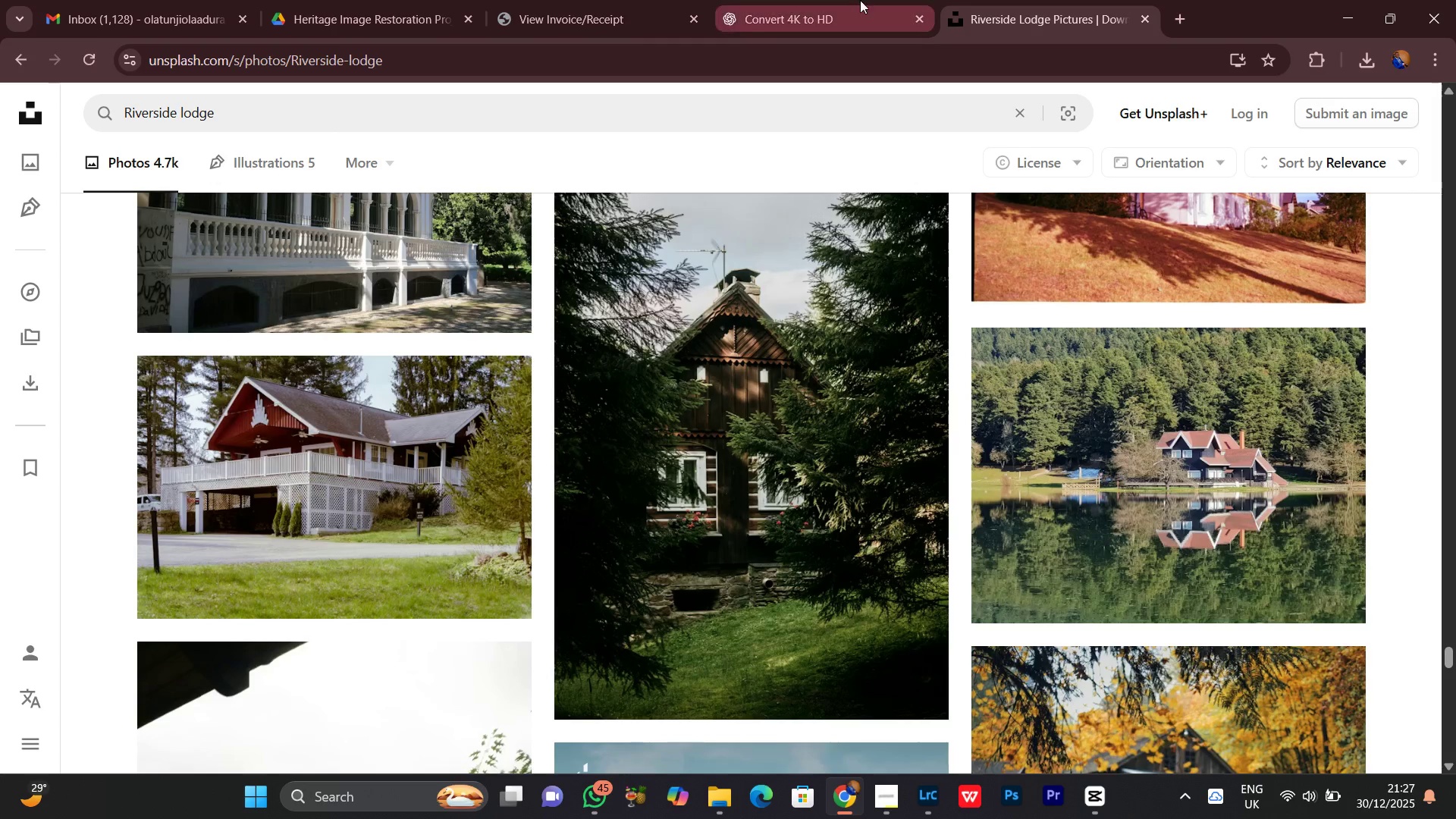 
left_click([860, 0])
 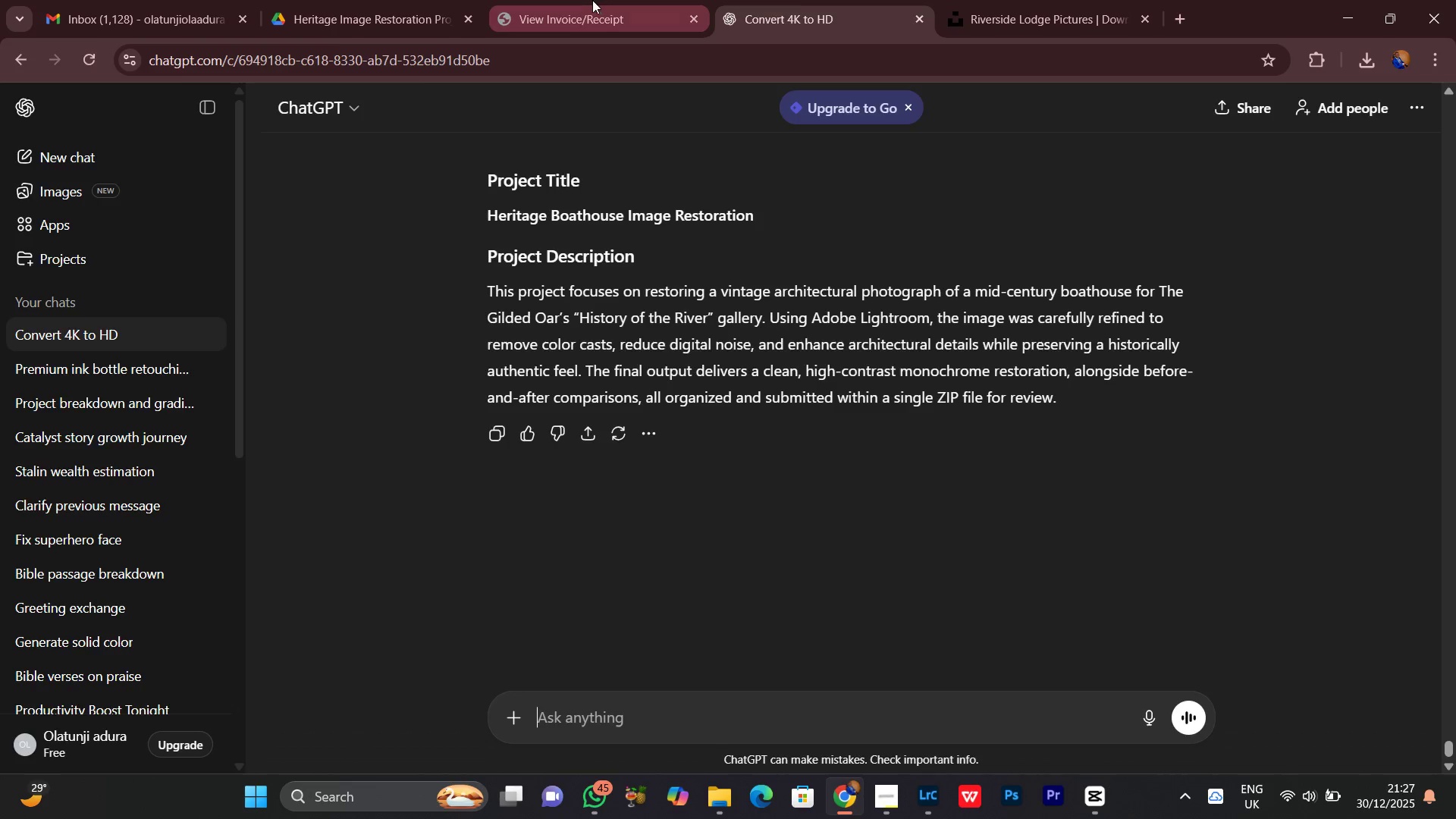 
left_click([592, 0])
 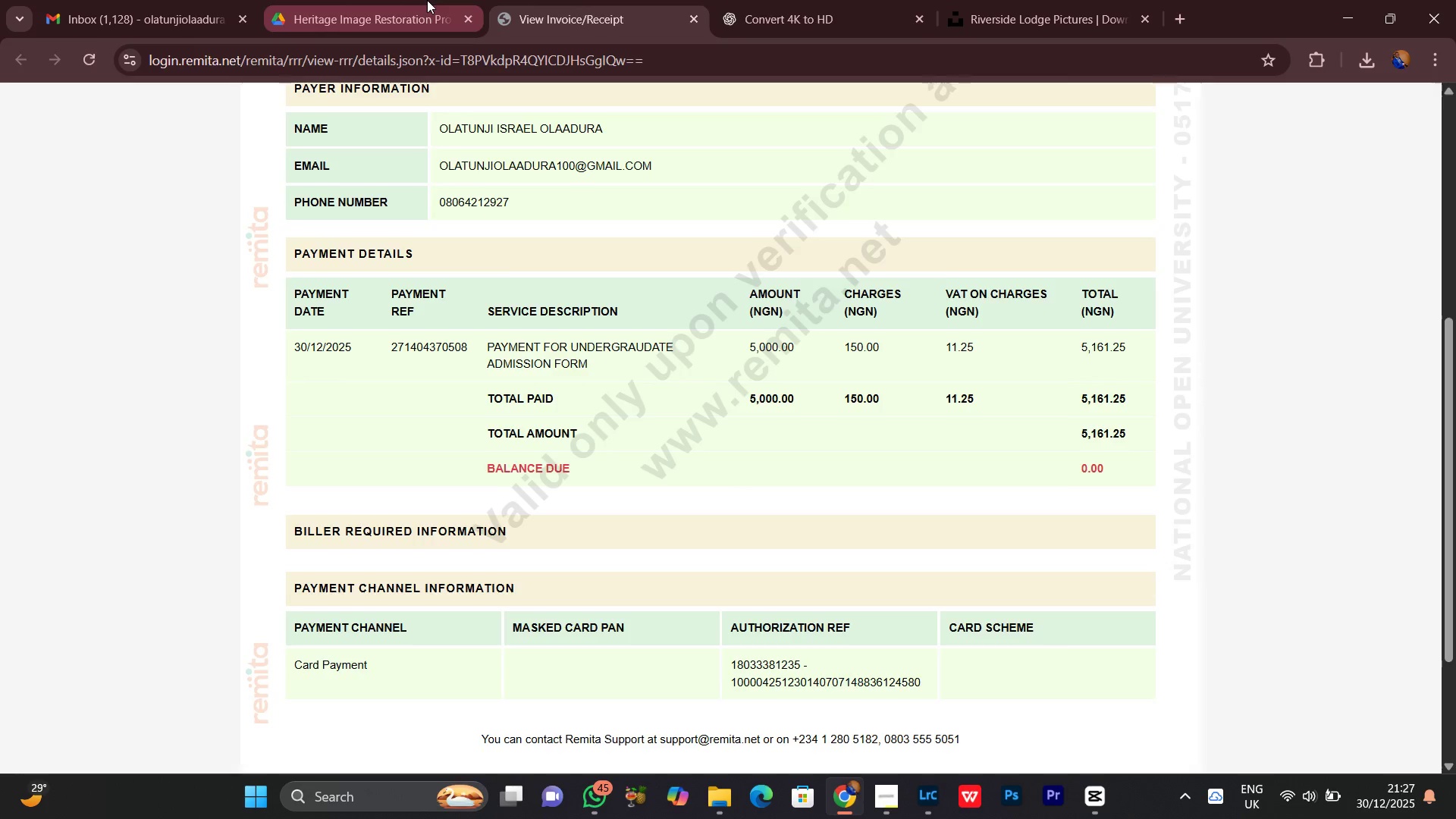 
left_click([427, 0])
 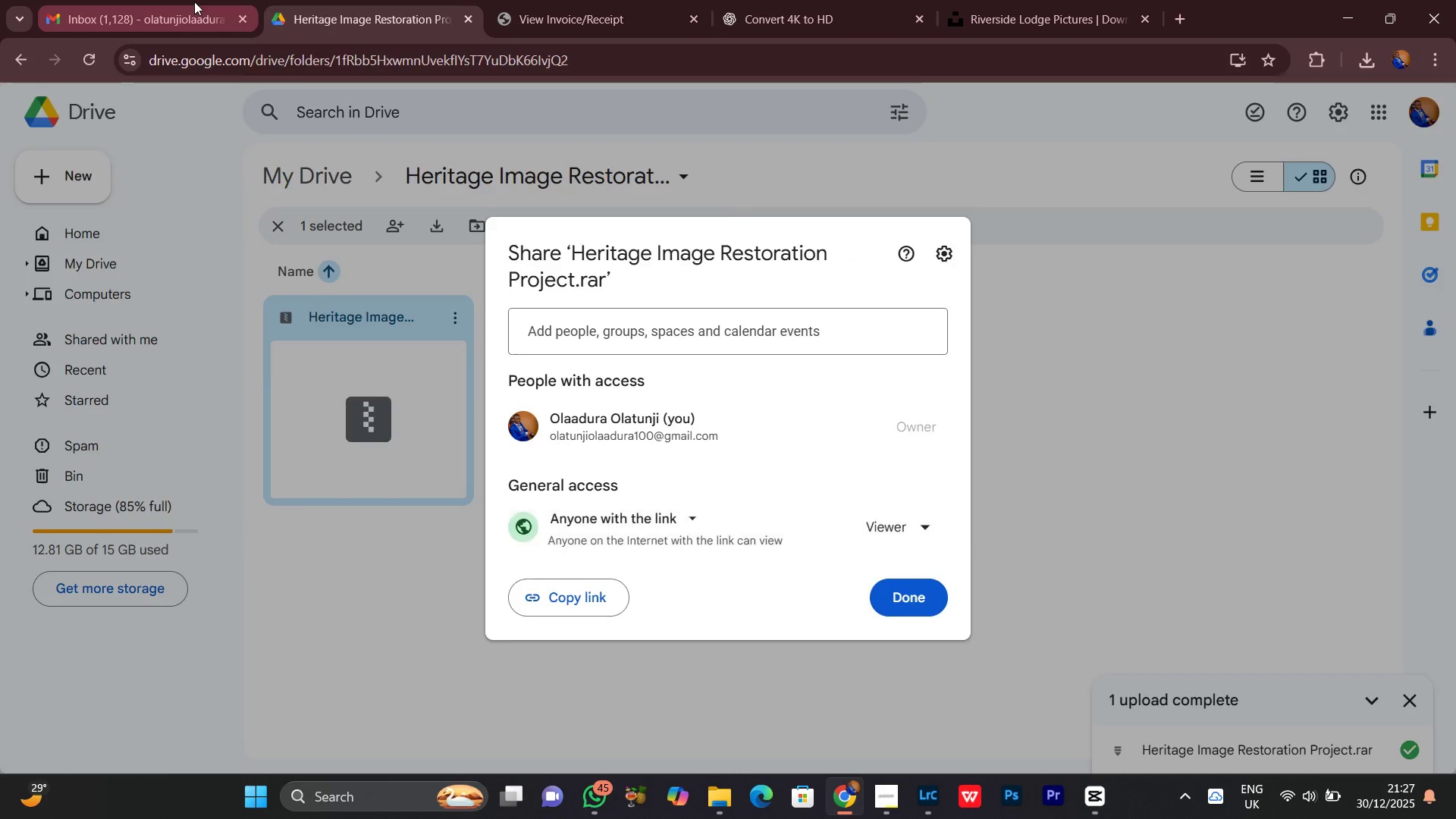 
left_click([194, 2])
 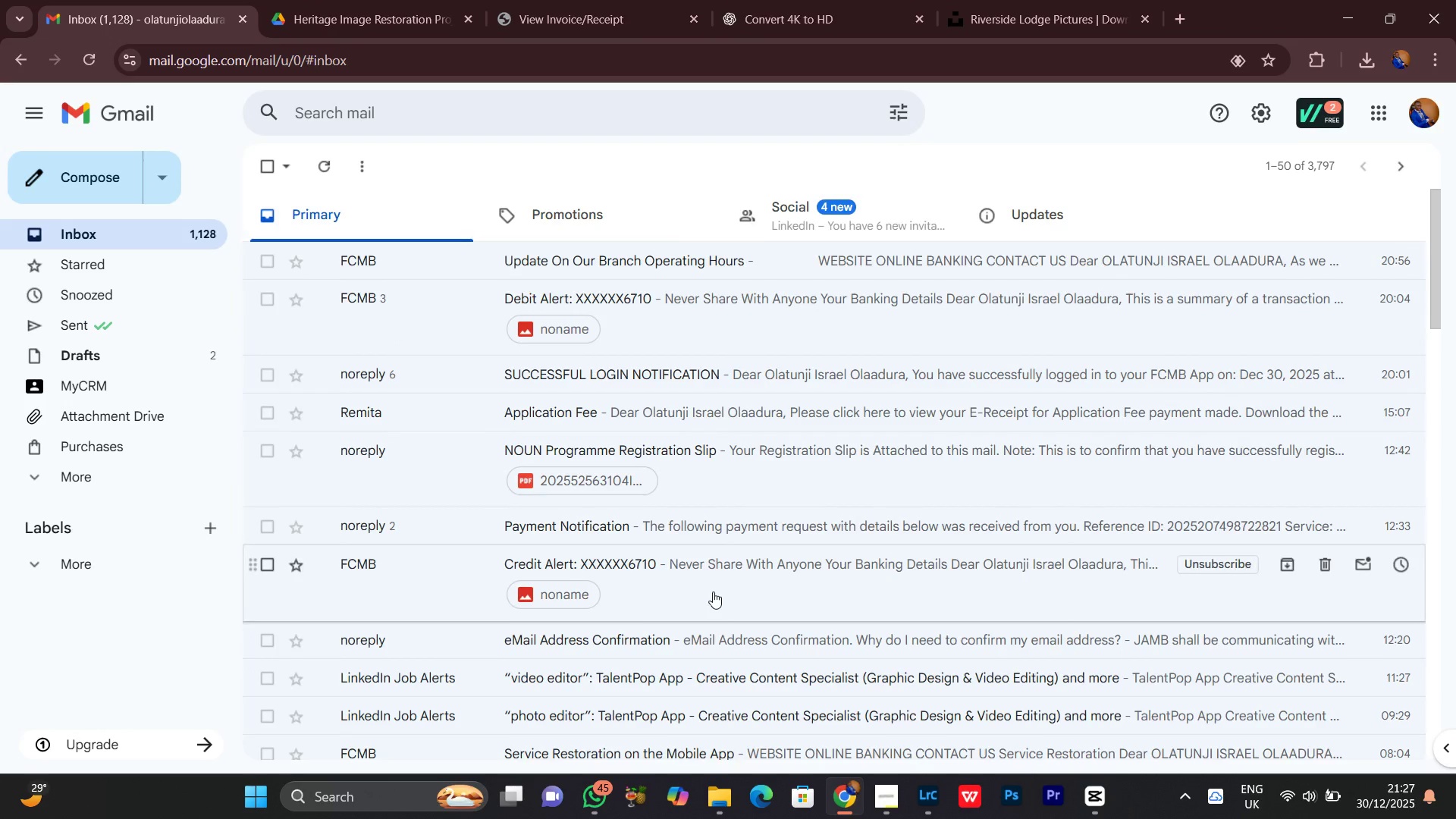 
scroll: coordinate [702, 585], scroll_direction: down, amount: 4.0
 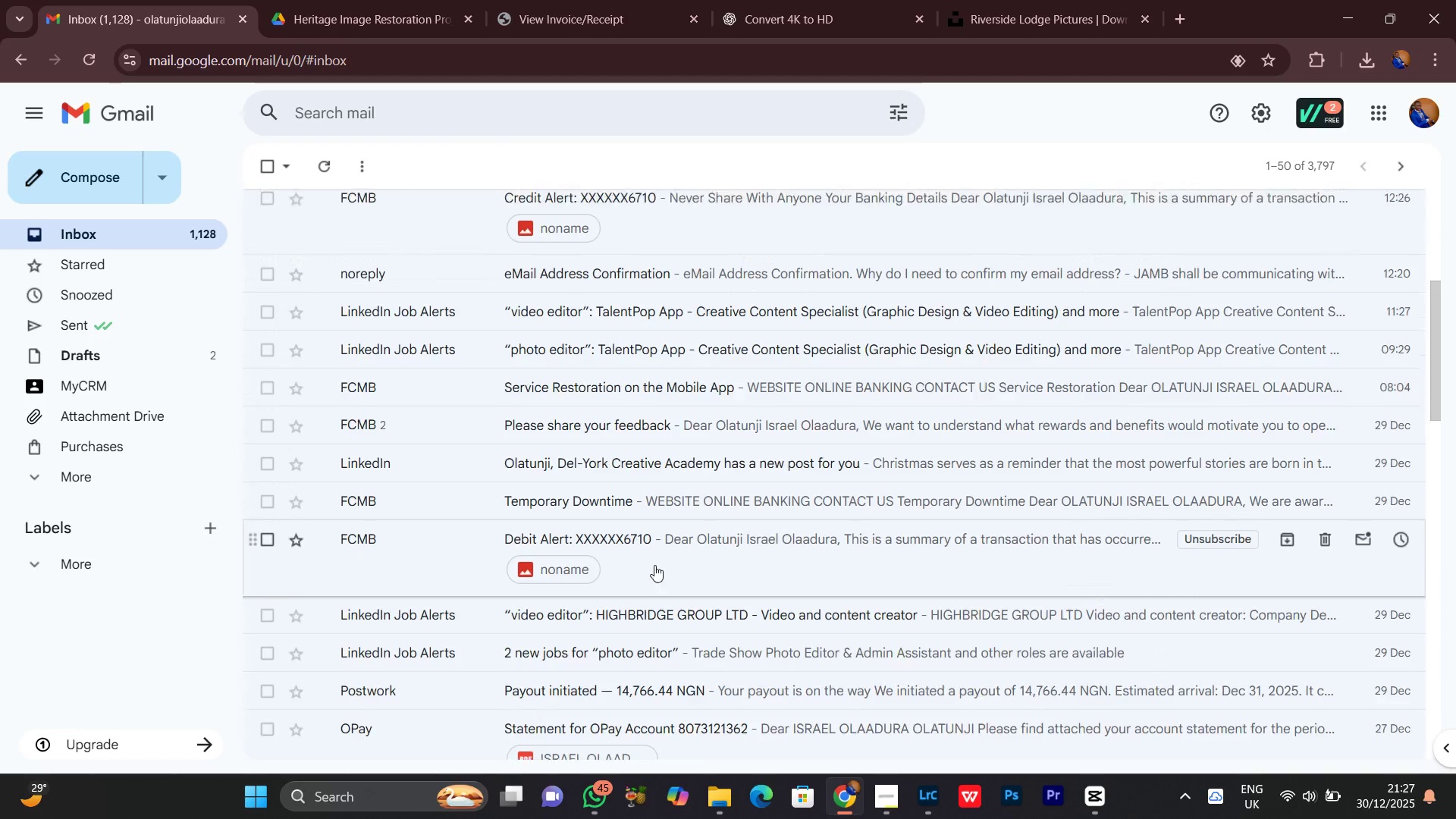 
scroll: coordinate [654, 565], scroll_direction: up, amount: 5.0
 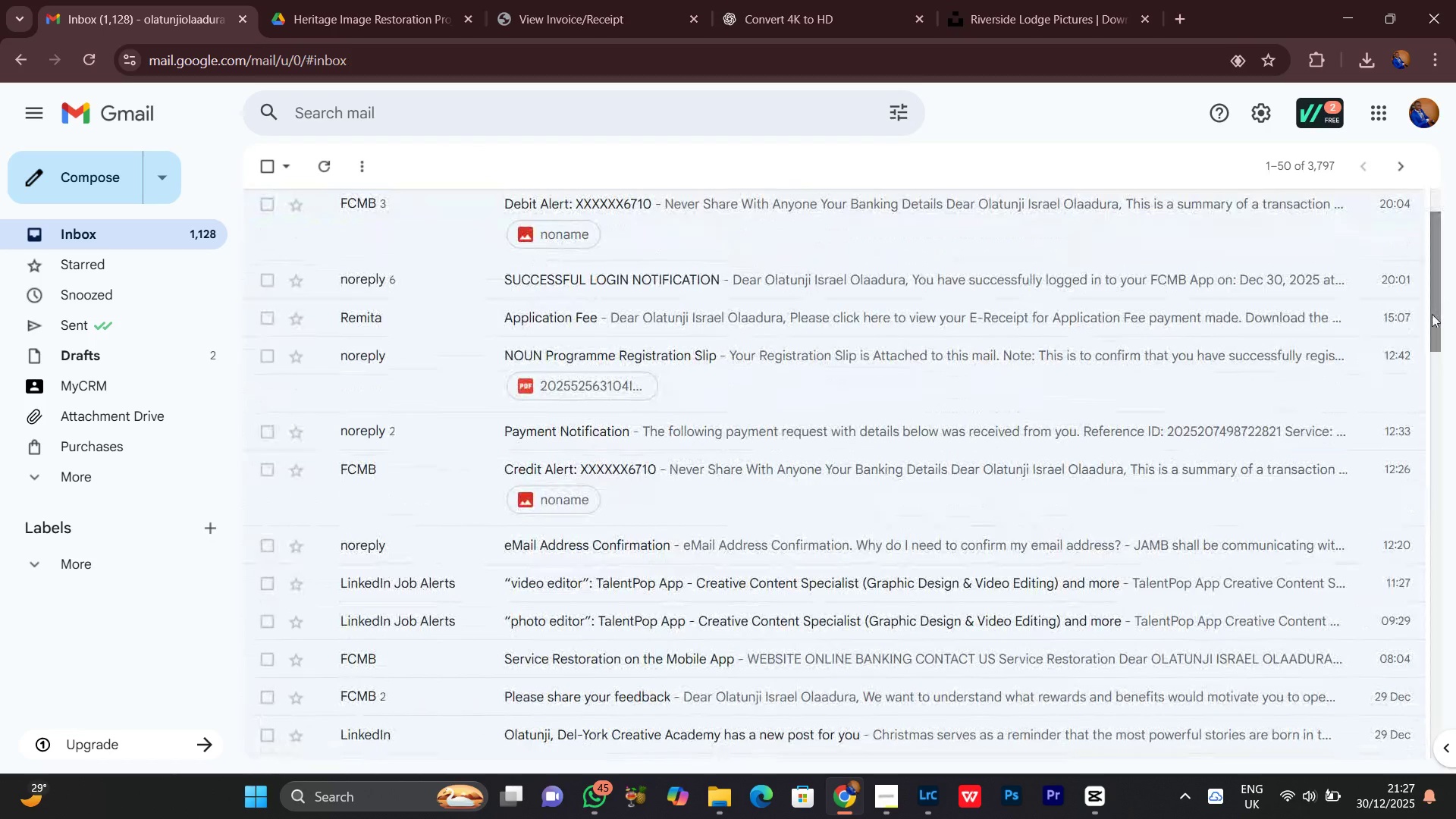 
left_click_drag(start_coordinate=[1432, 313], to_coordinate=[1420, 254])
 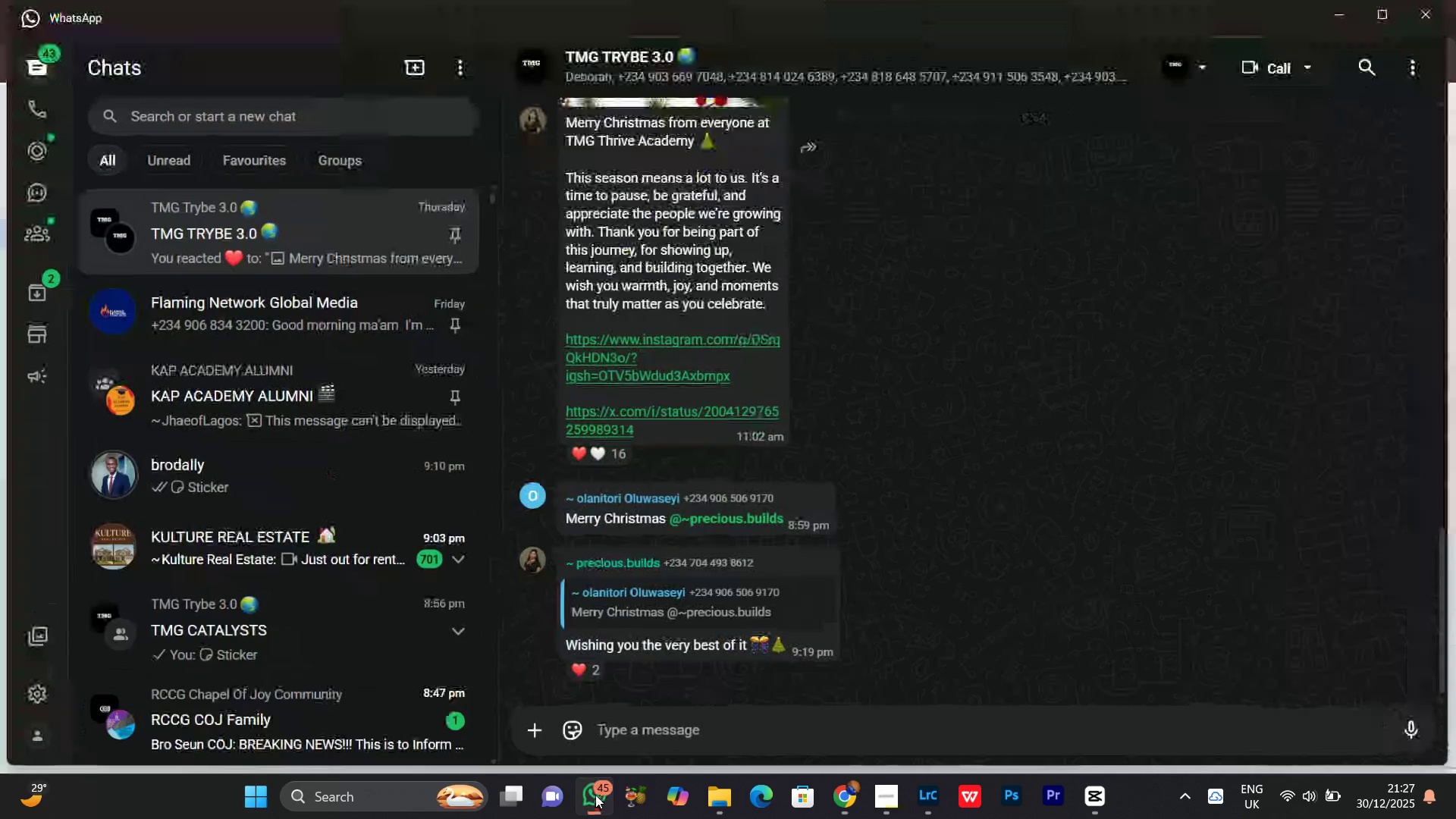 
scroll: coordinate [902, 438], scroll_direction: down, amount: 8.0
 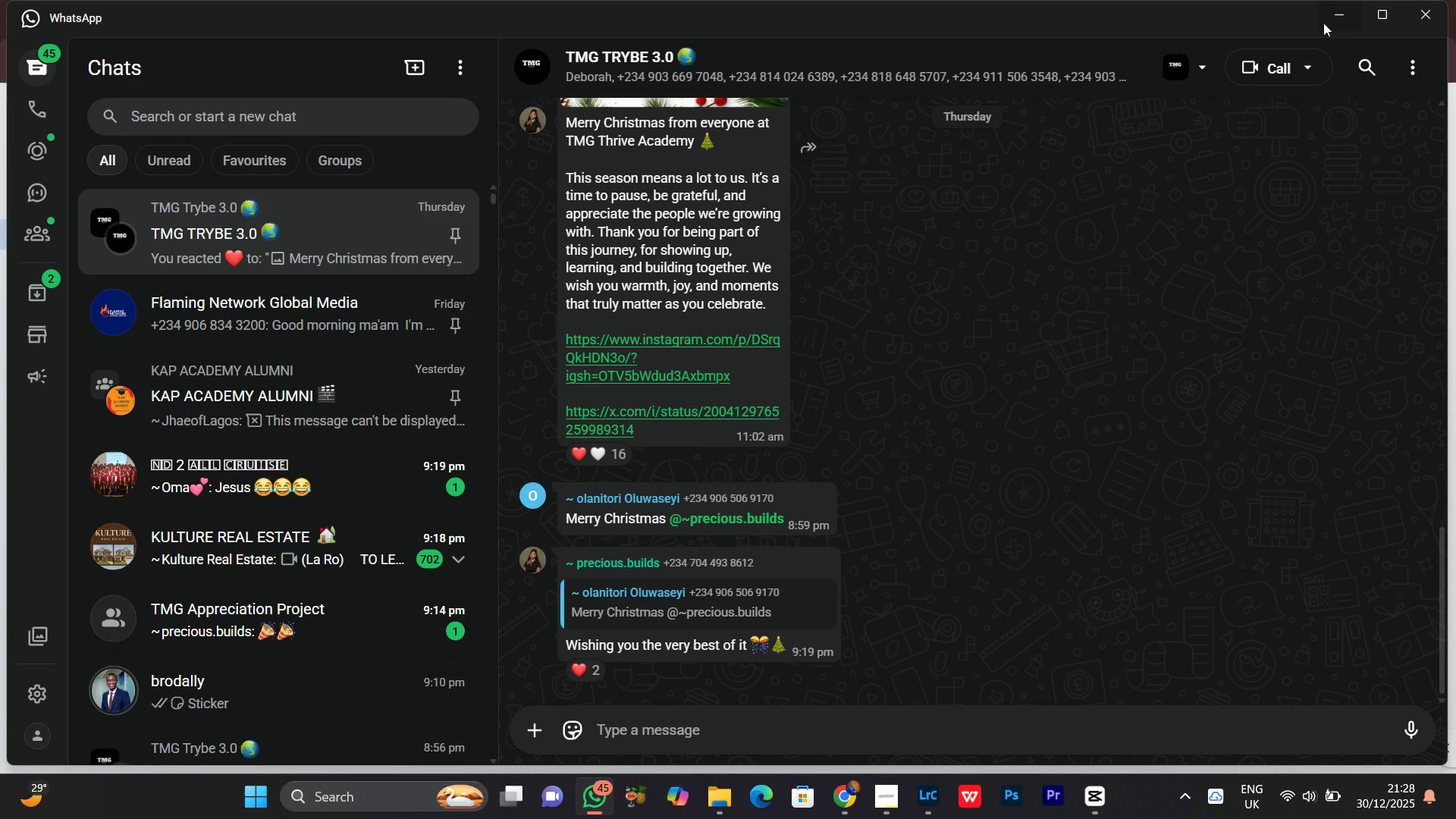 
left_click([1324, 20])
 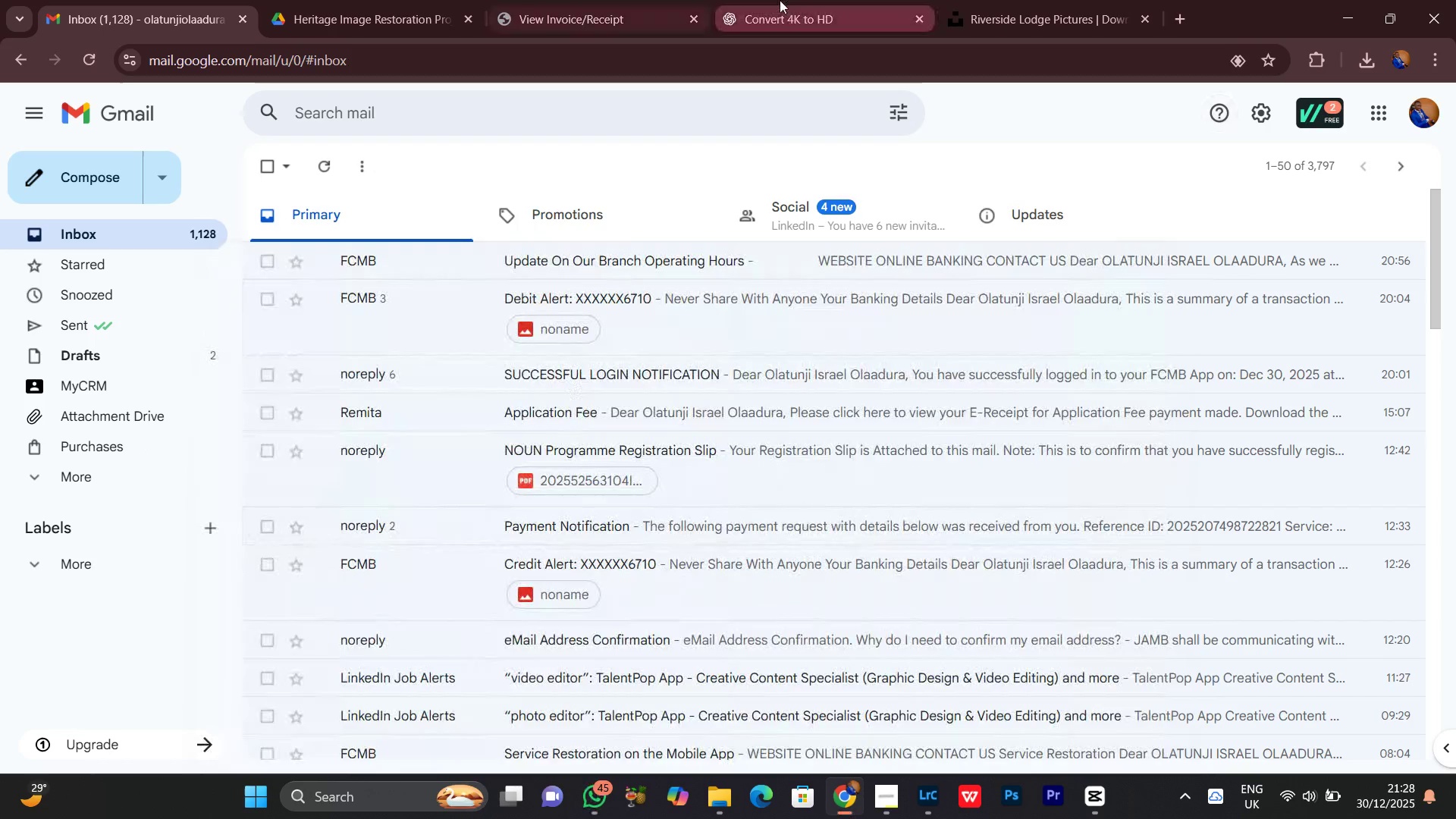 
left_click([780, 0])
 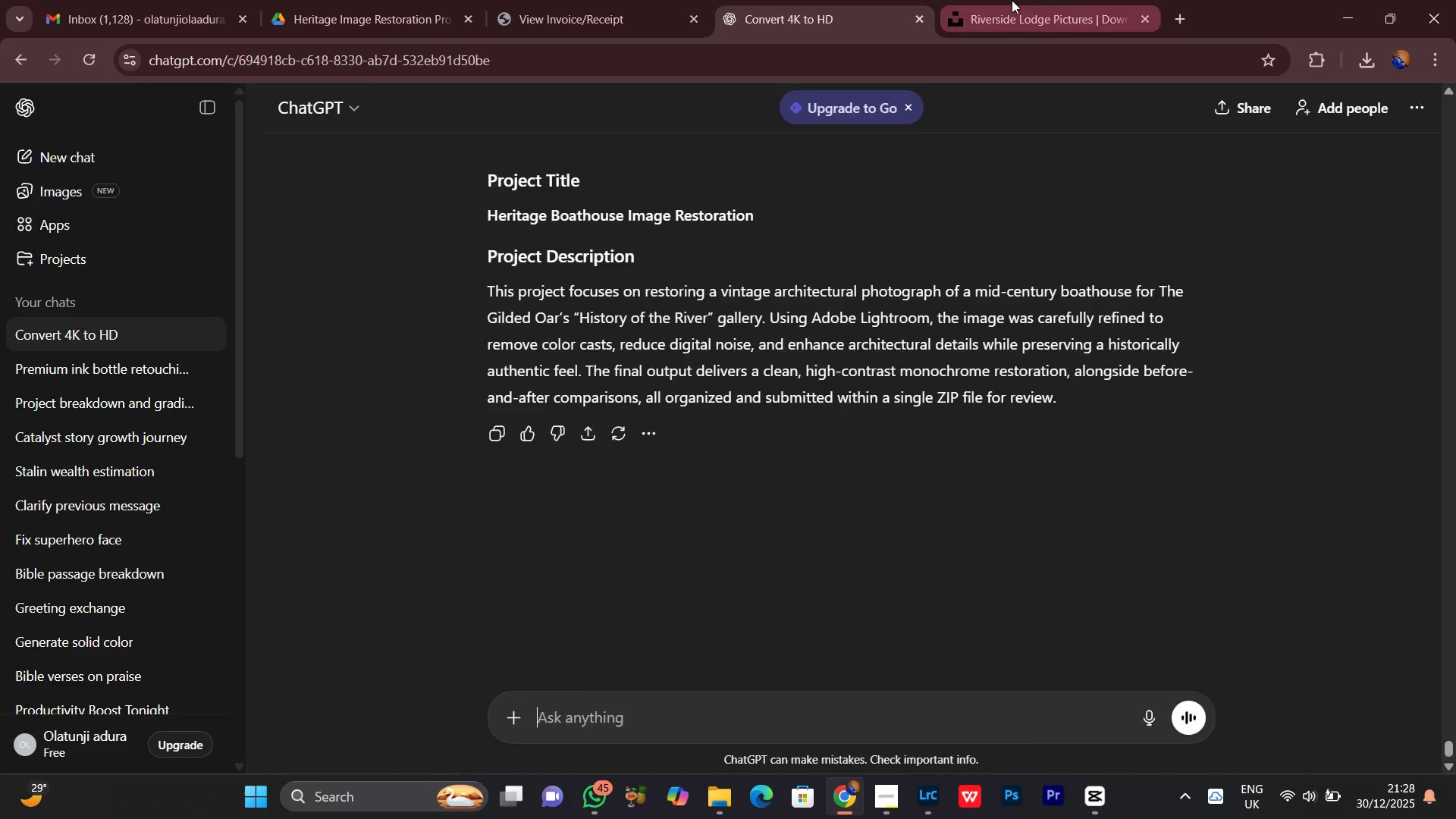 
left_click([1012, 0])
 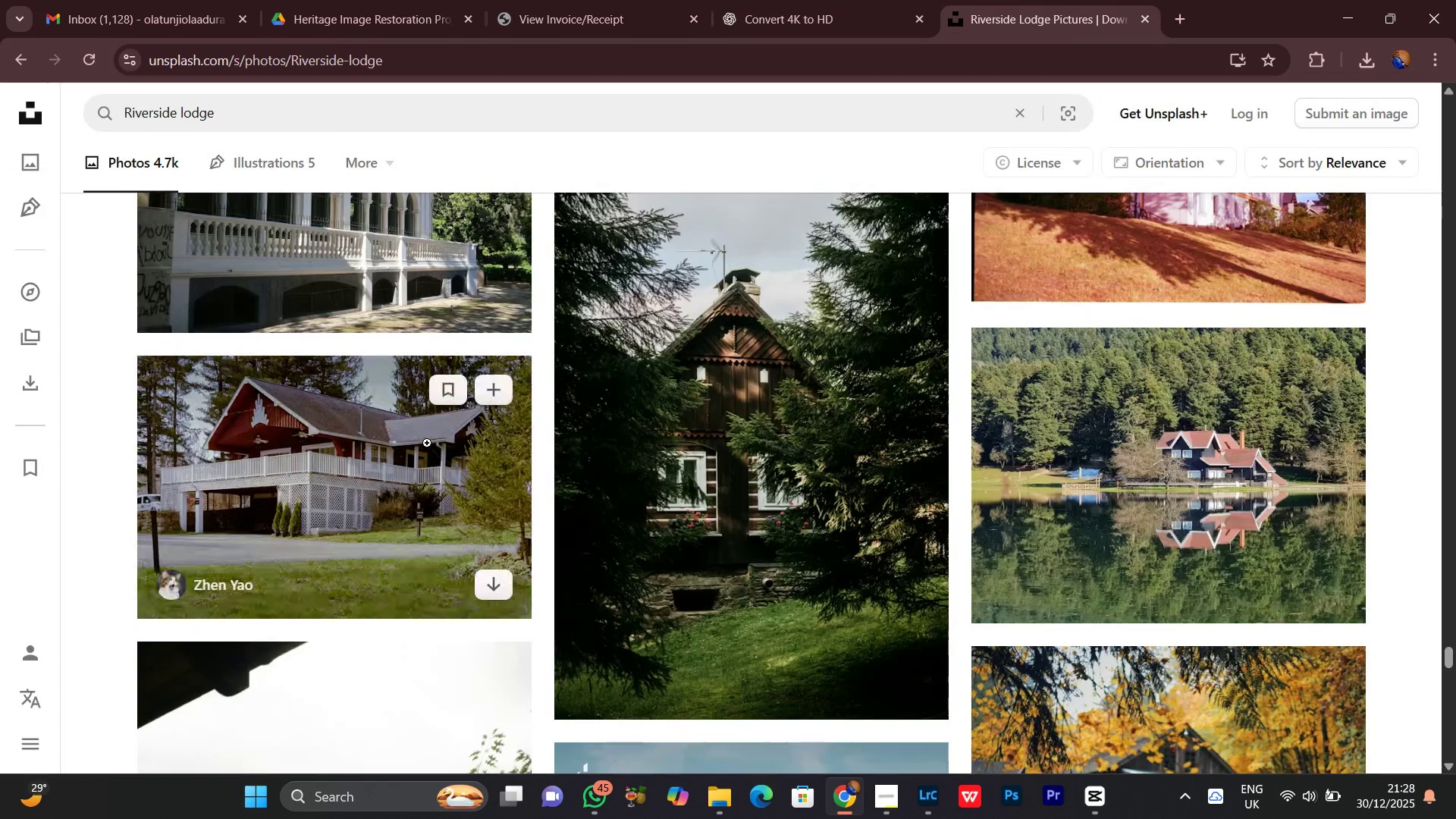 
scroll: coordinate [427, 443], scroll_direction: down, amount: 3.0
 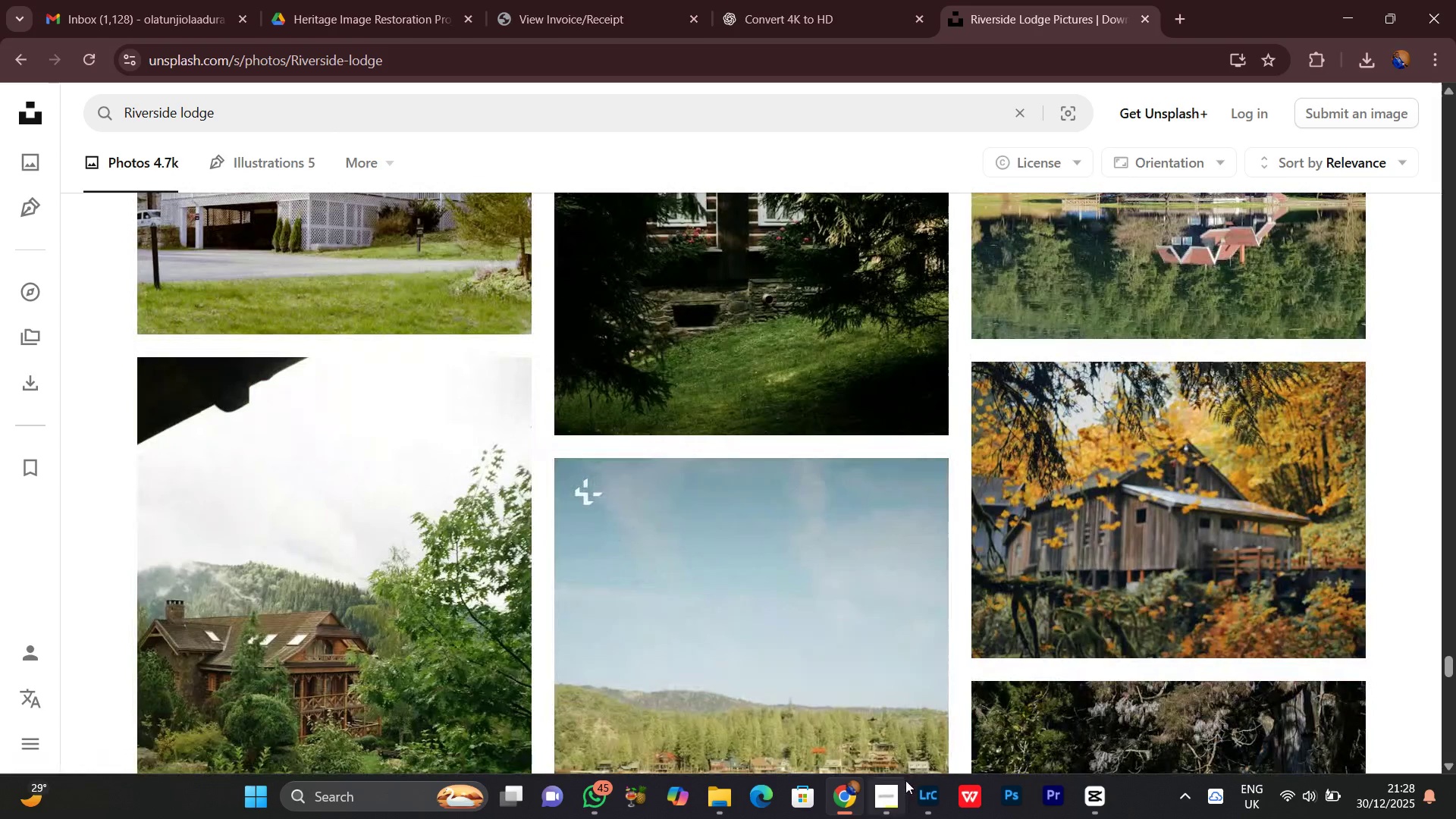 
left_click([898, 802])